 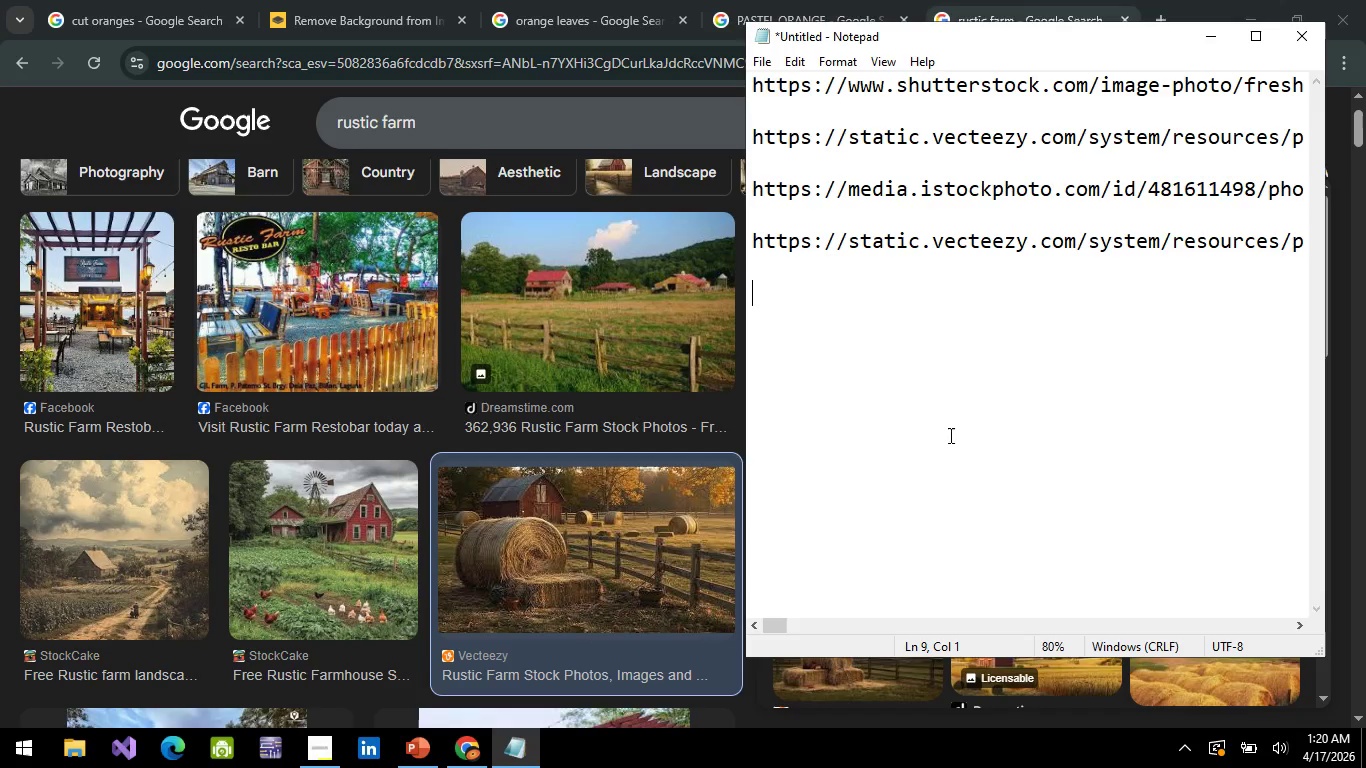 
left_click([933, 414])
 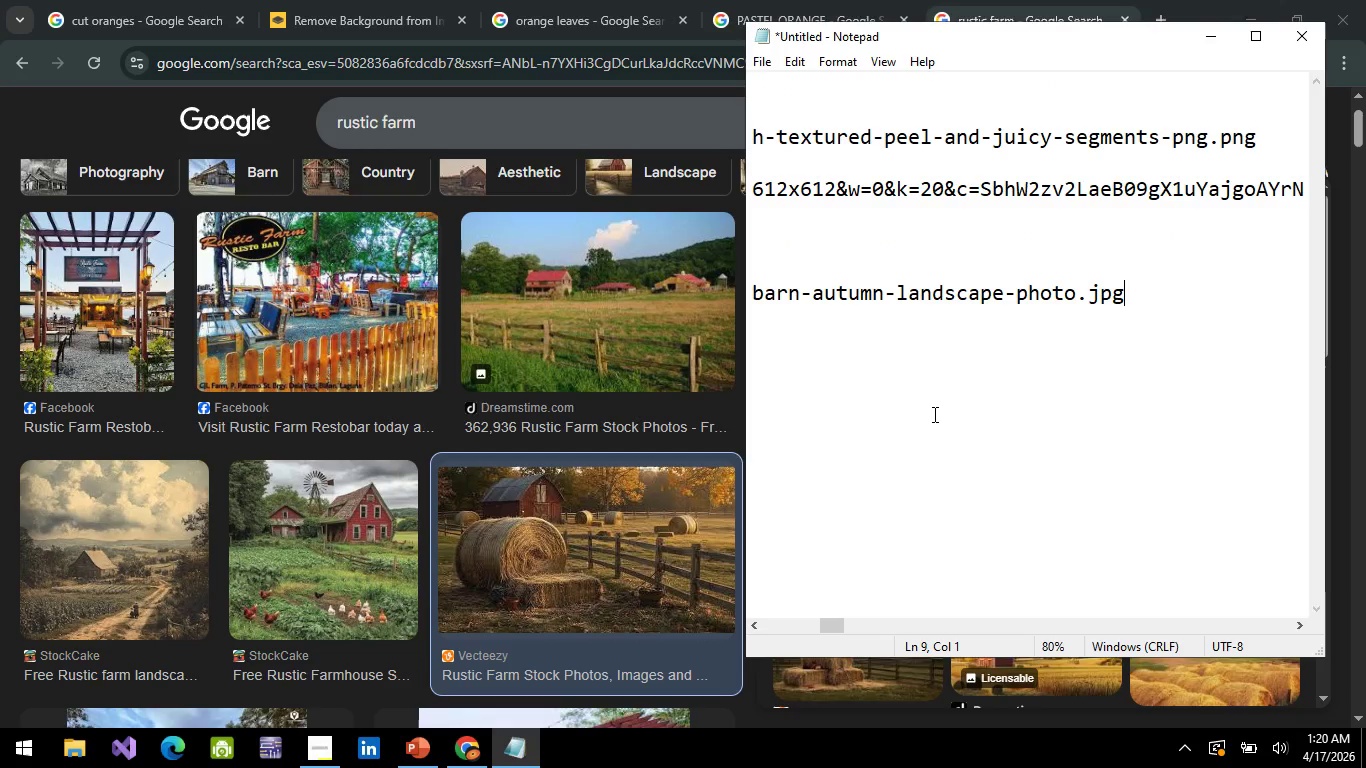 
key(Control+V)
 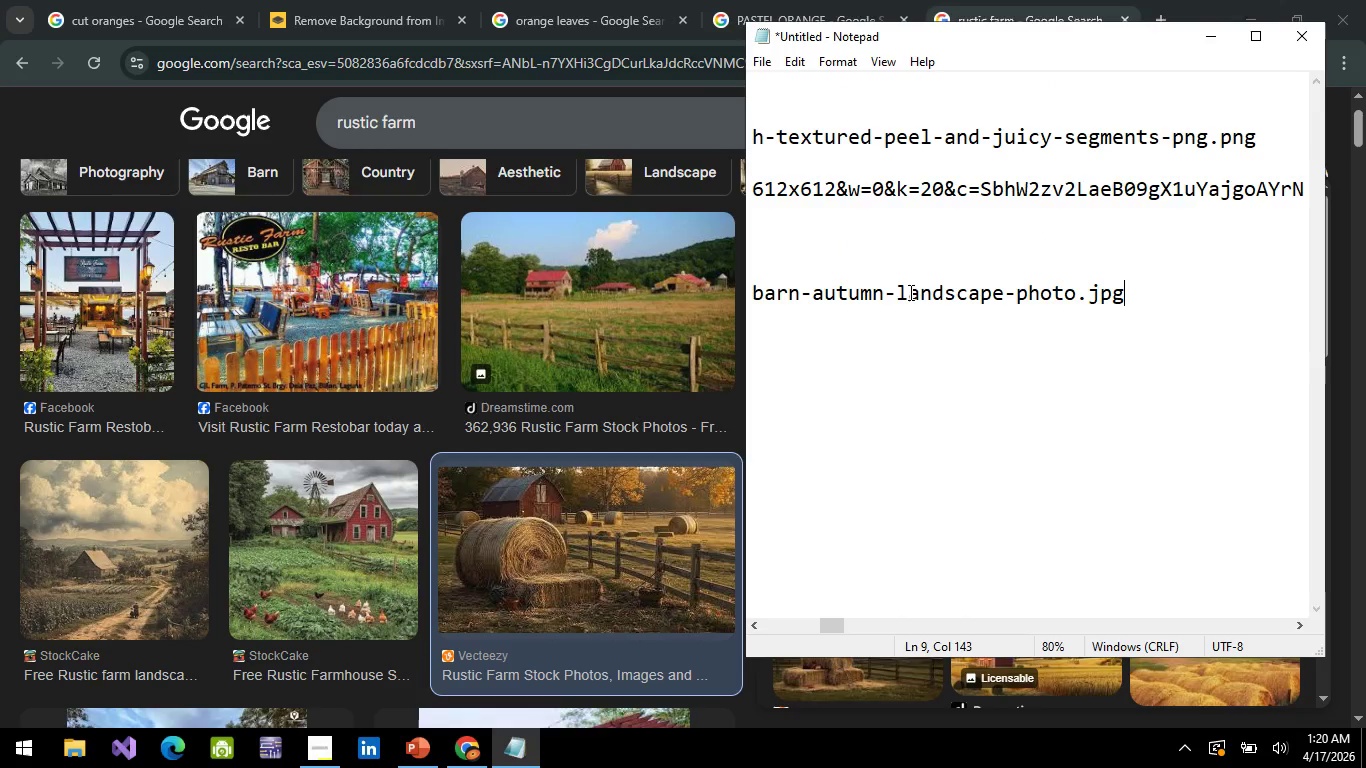 
left_click([913, 259])
 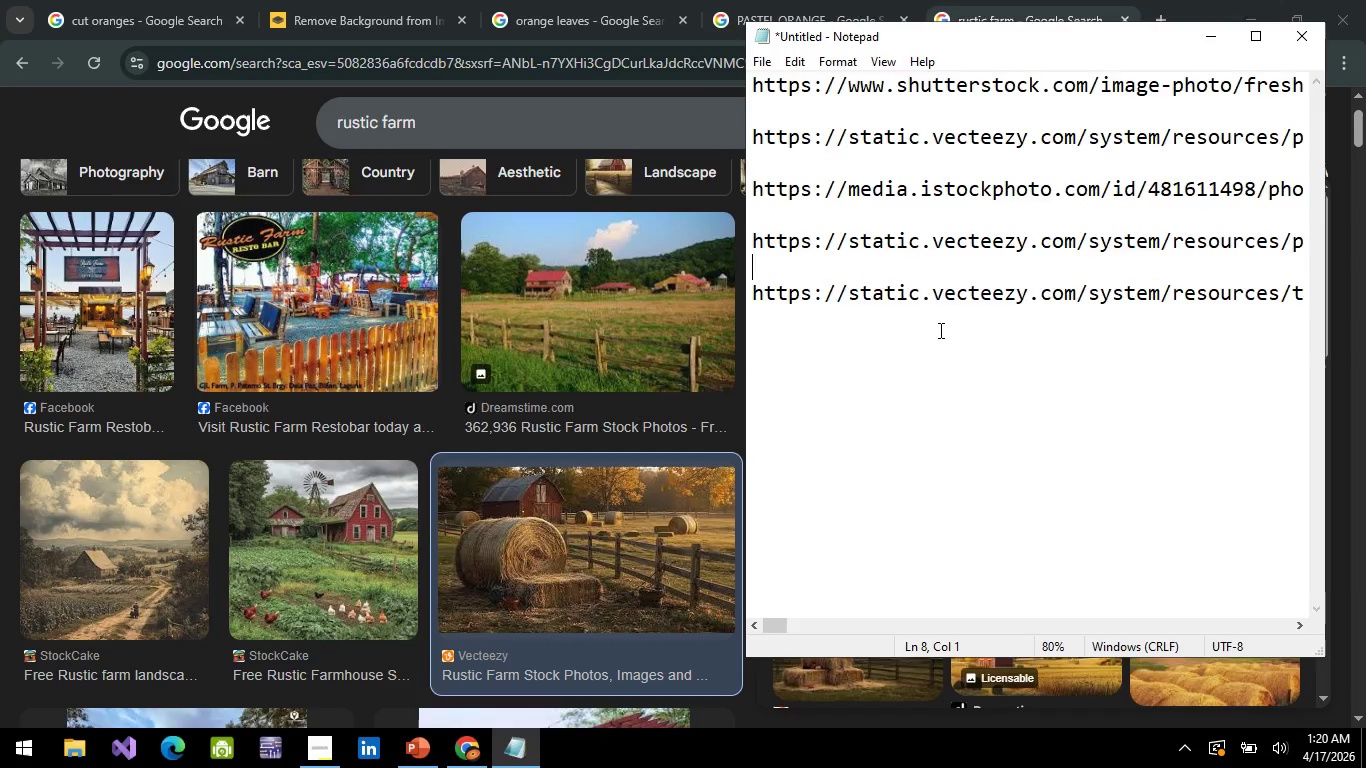 
scroll: coordinate [953, 346], scroll_direction: down, amount: 23.0
 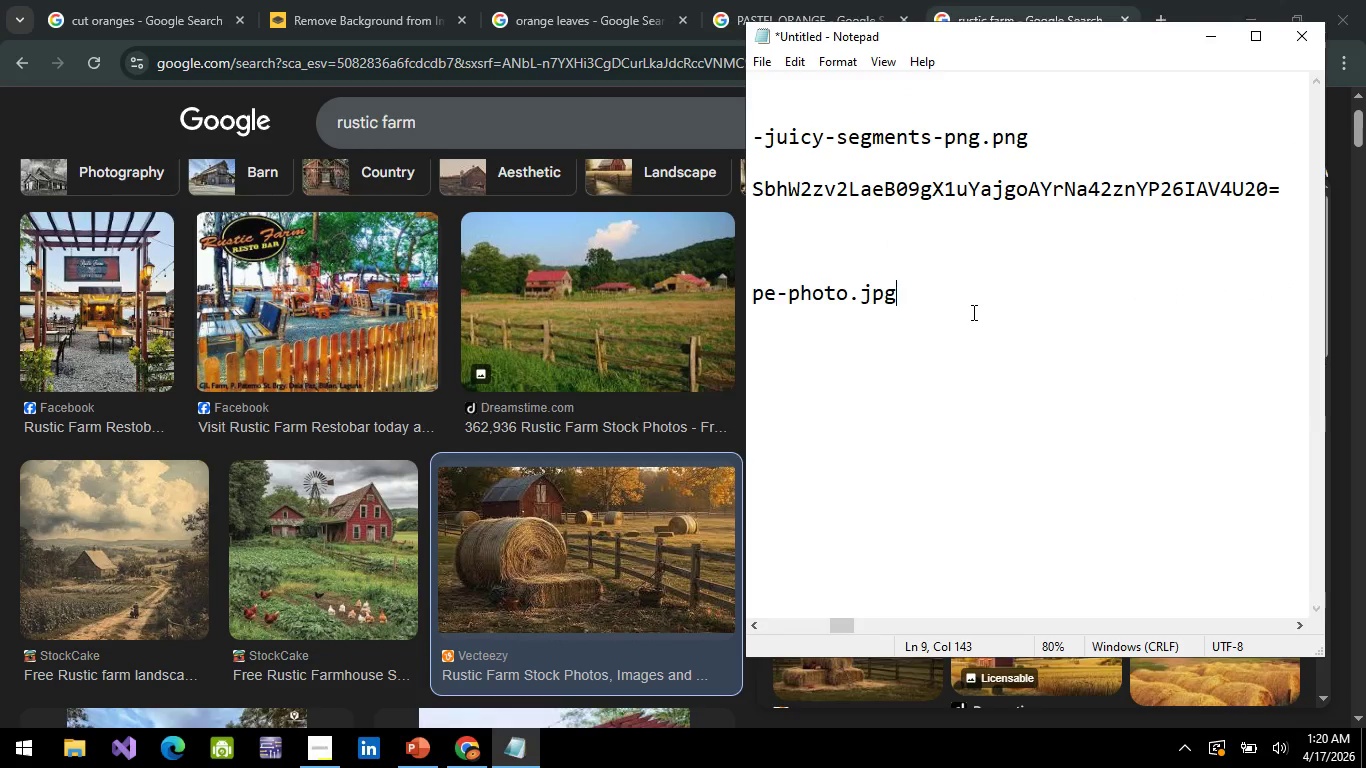 
left_click([972, 312])
 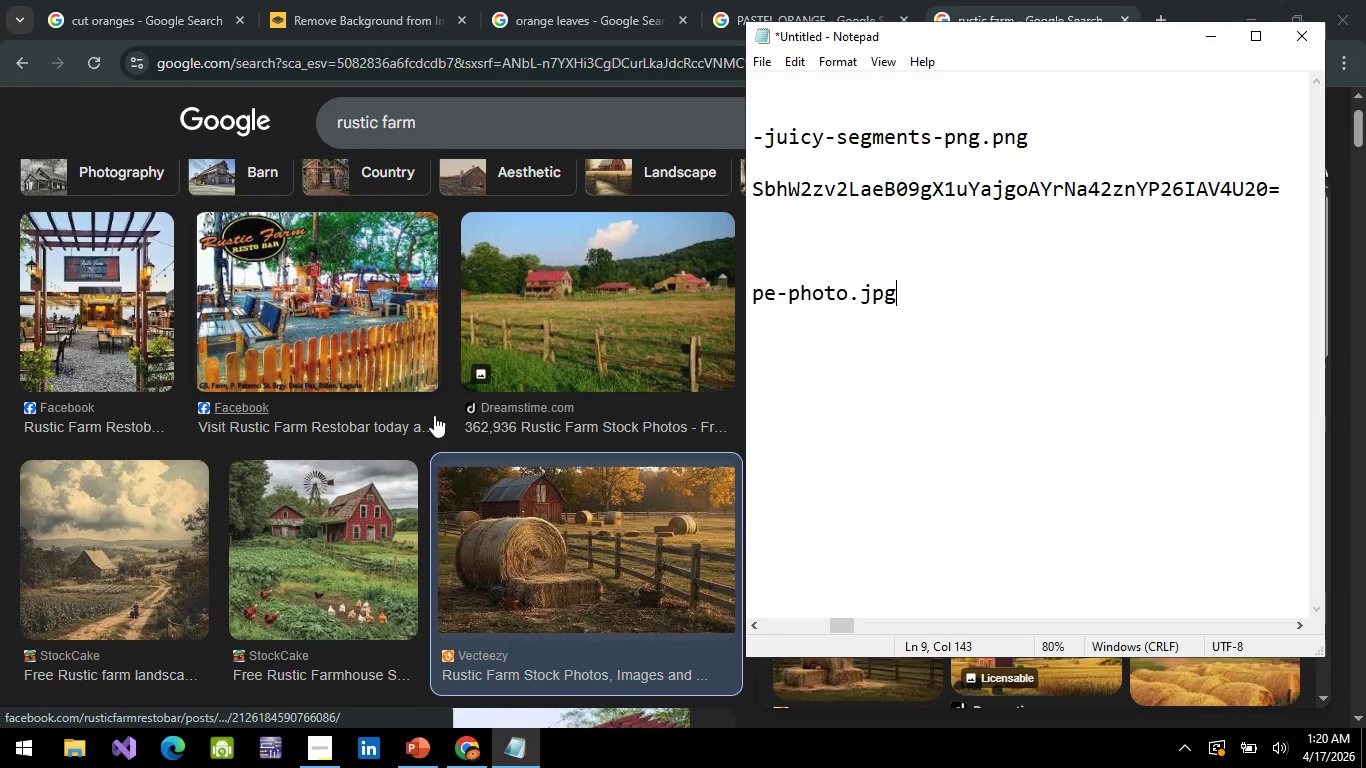 
scroll: coordinate [457, 379], scroll_direction: down, amount: 2.0
 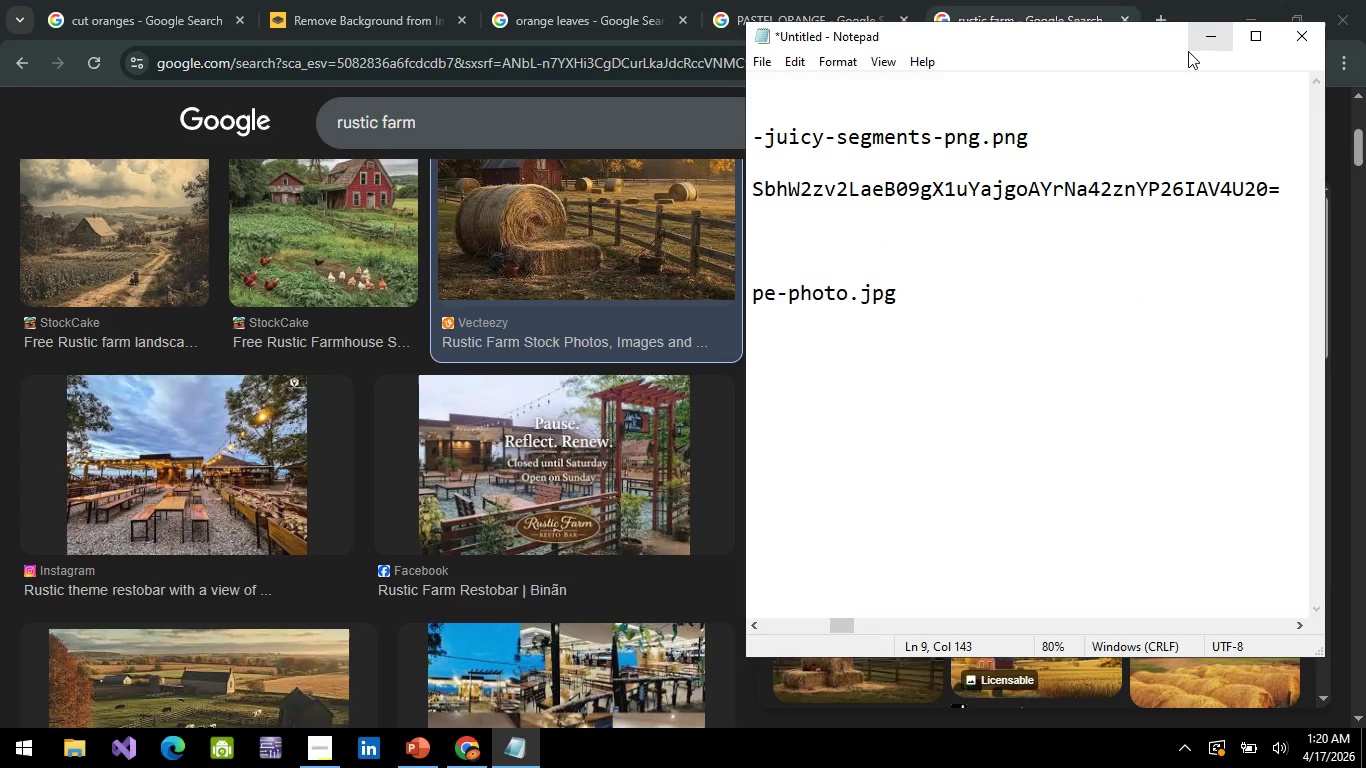 
left_click([1188, 51])
 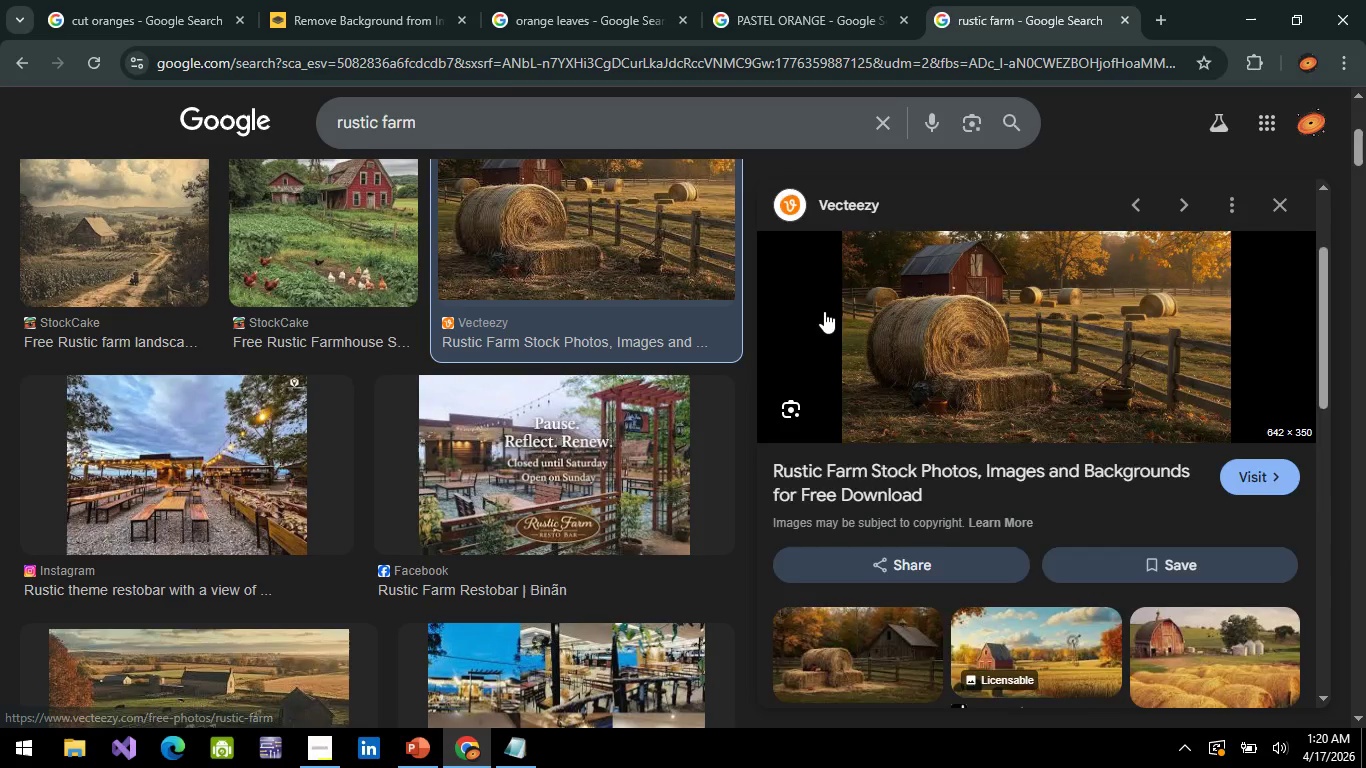 
scroll: coordinate [704, 339], scroll_direction: down, amount: 18.0
 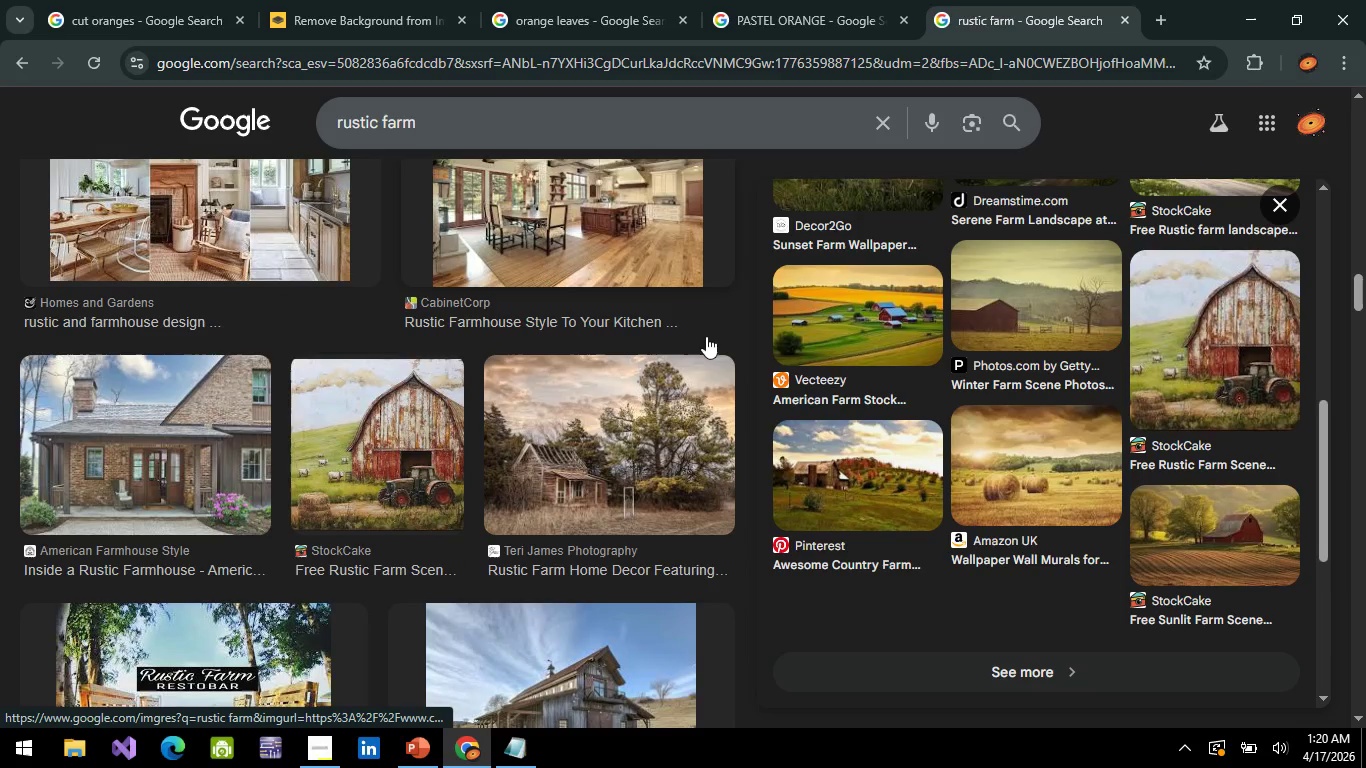 
scroll: coordinate [706, 336], scroll_direction: down, amount: 3.0
 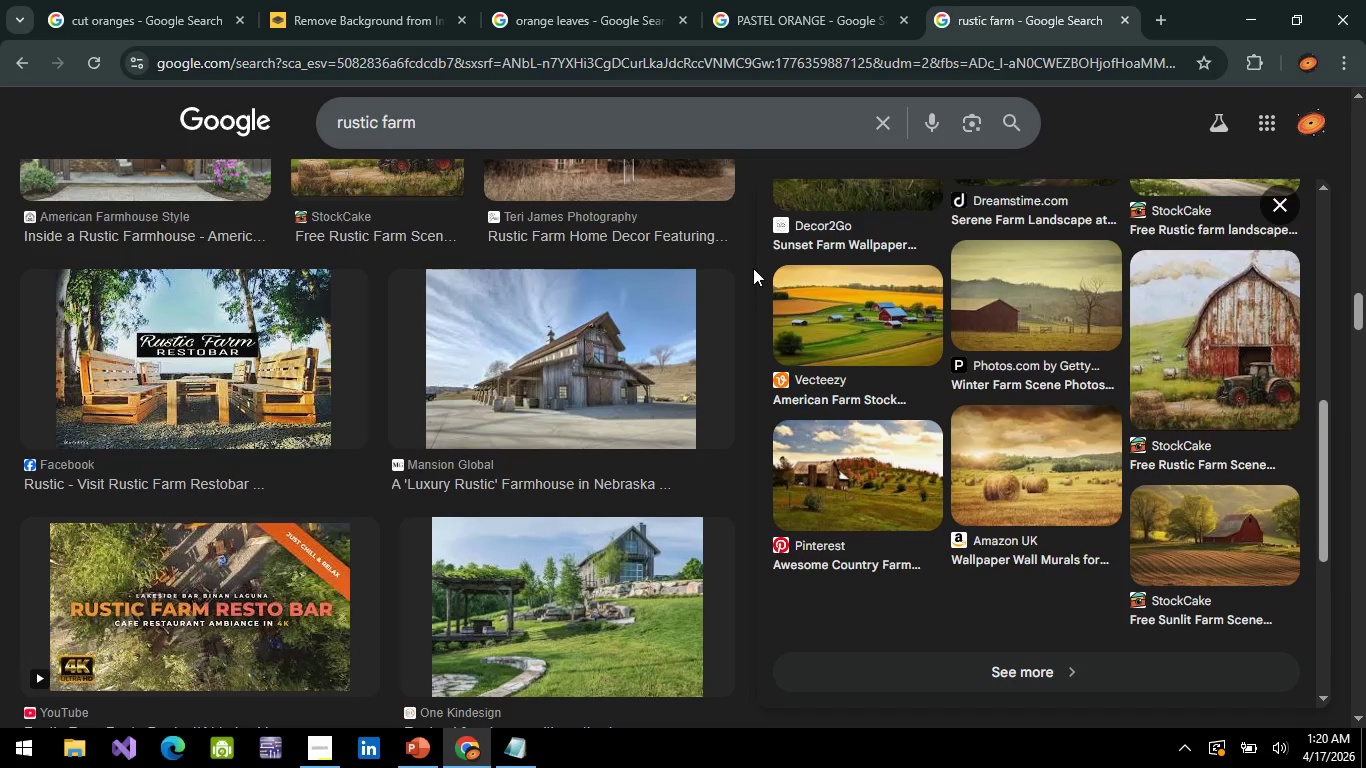 
wait(13.43)
 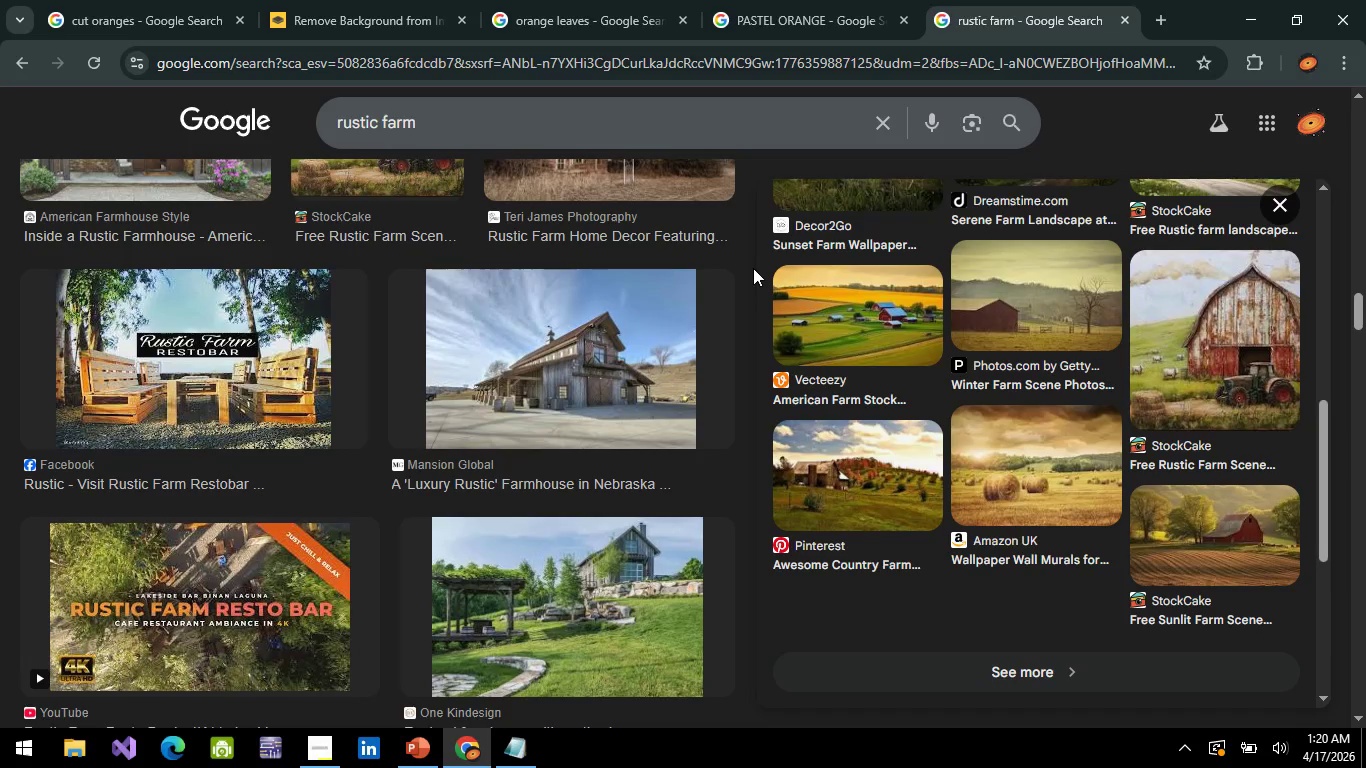 
left_click([106, 9])
 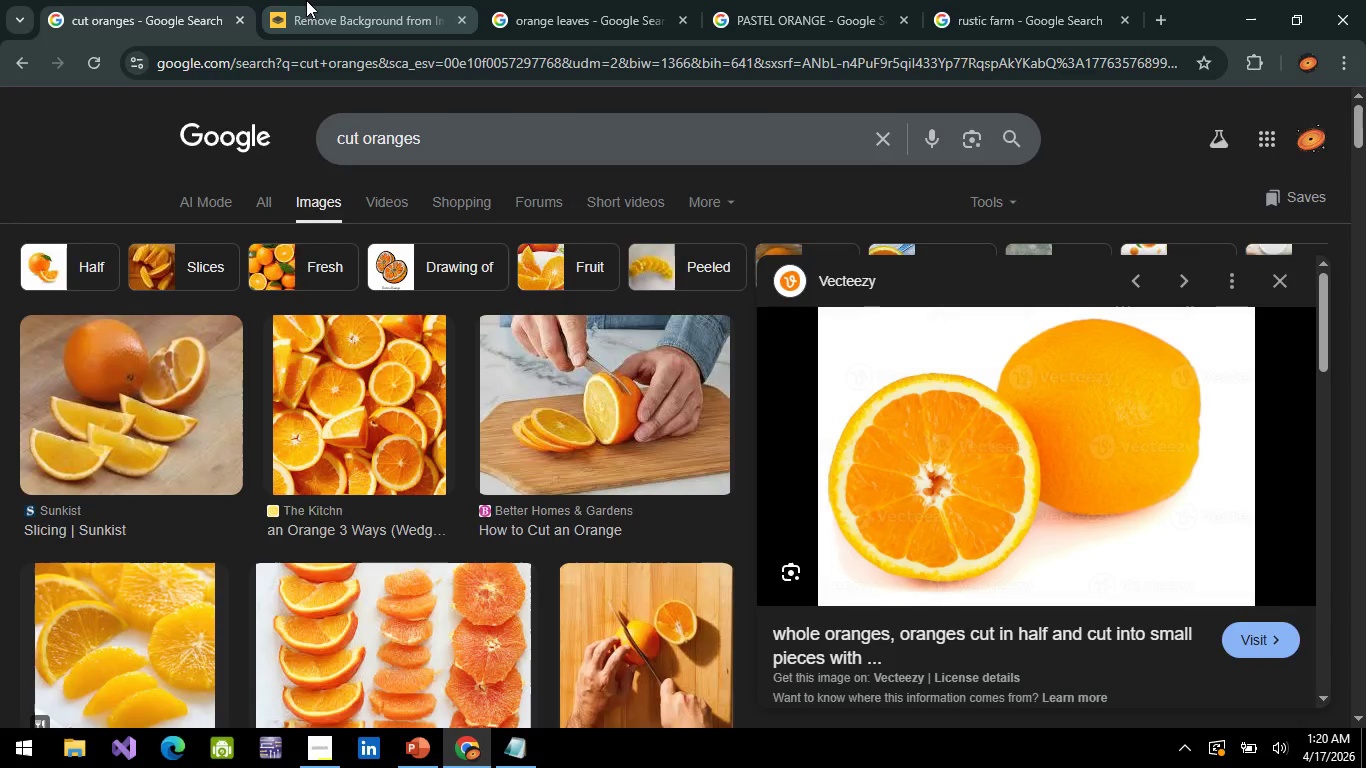 
left_click([307, 0])
 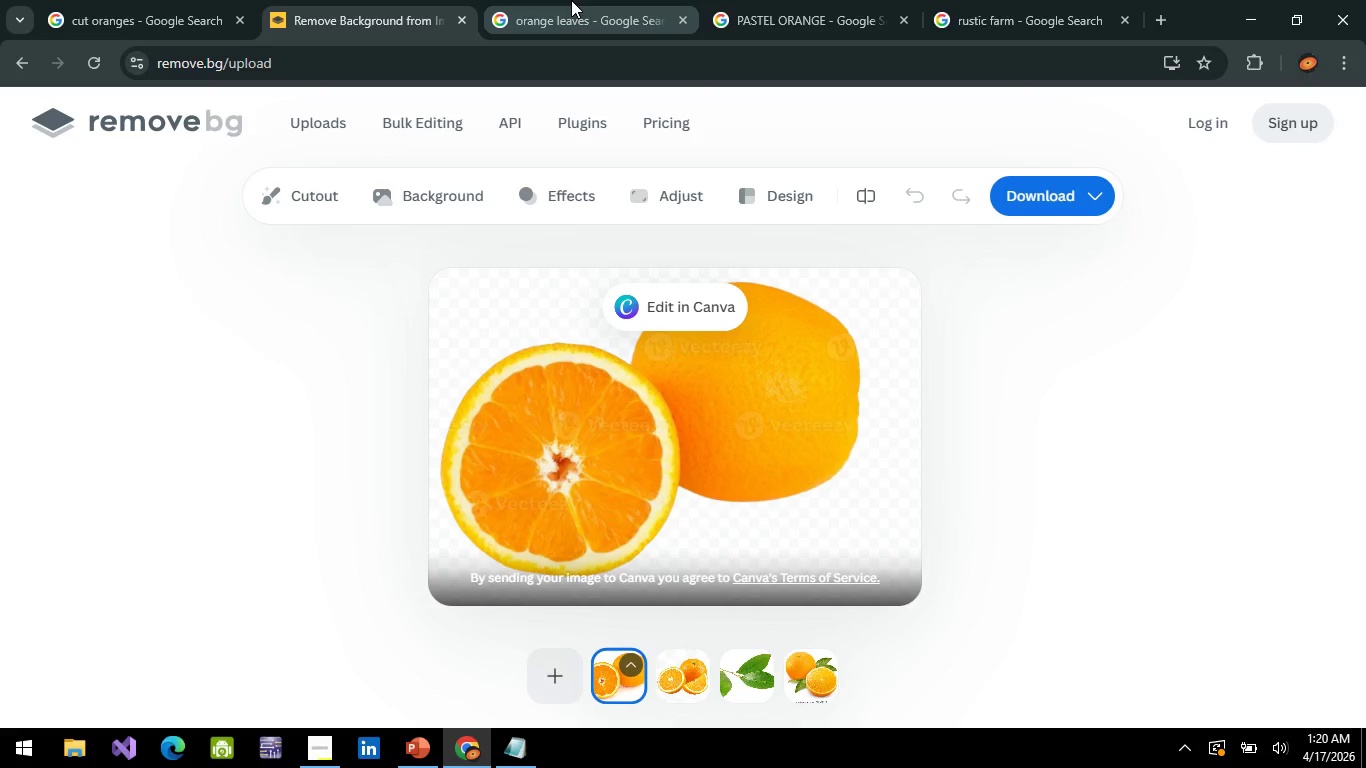 
left_click([571, 0])
 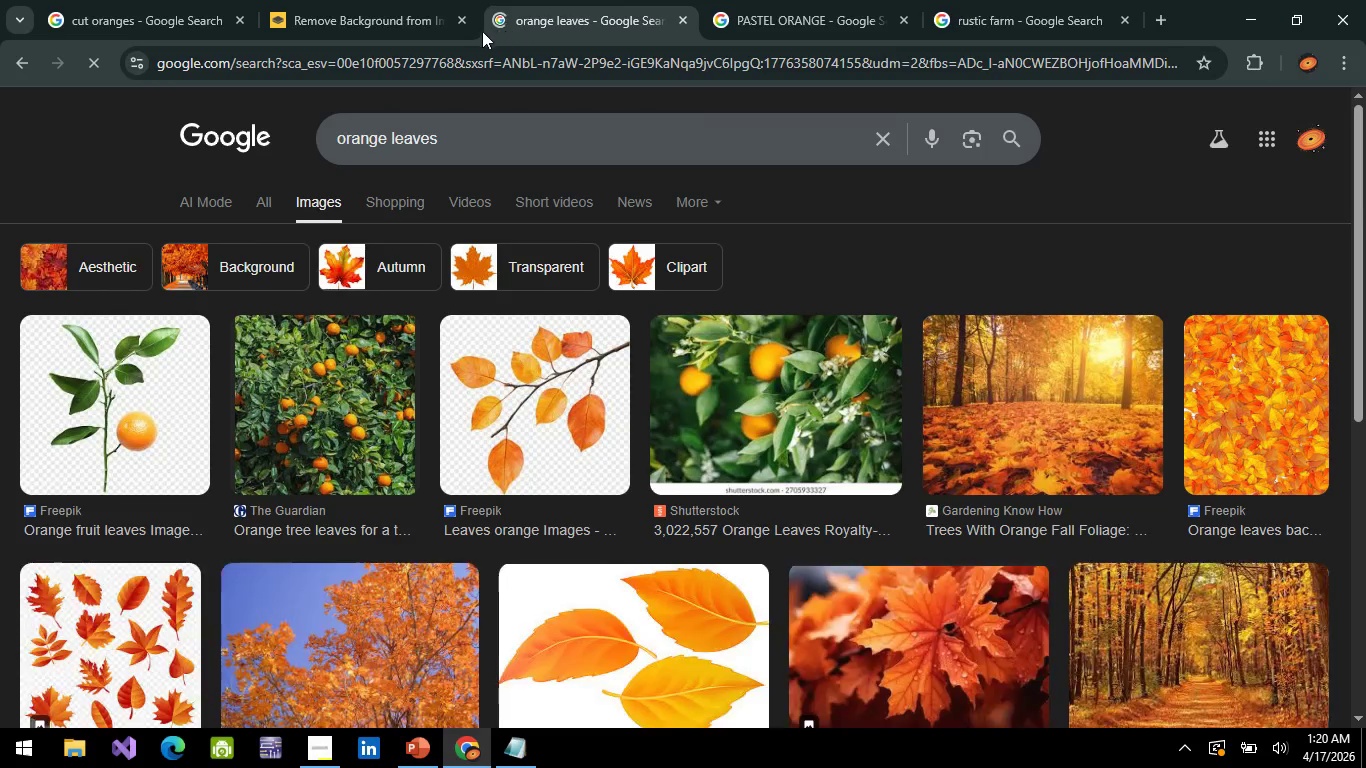 
mouse_move([476, 25])
 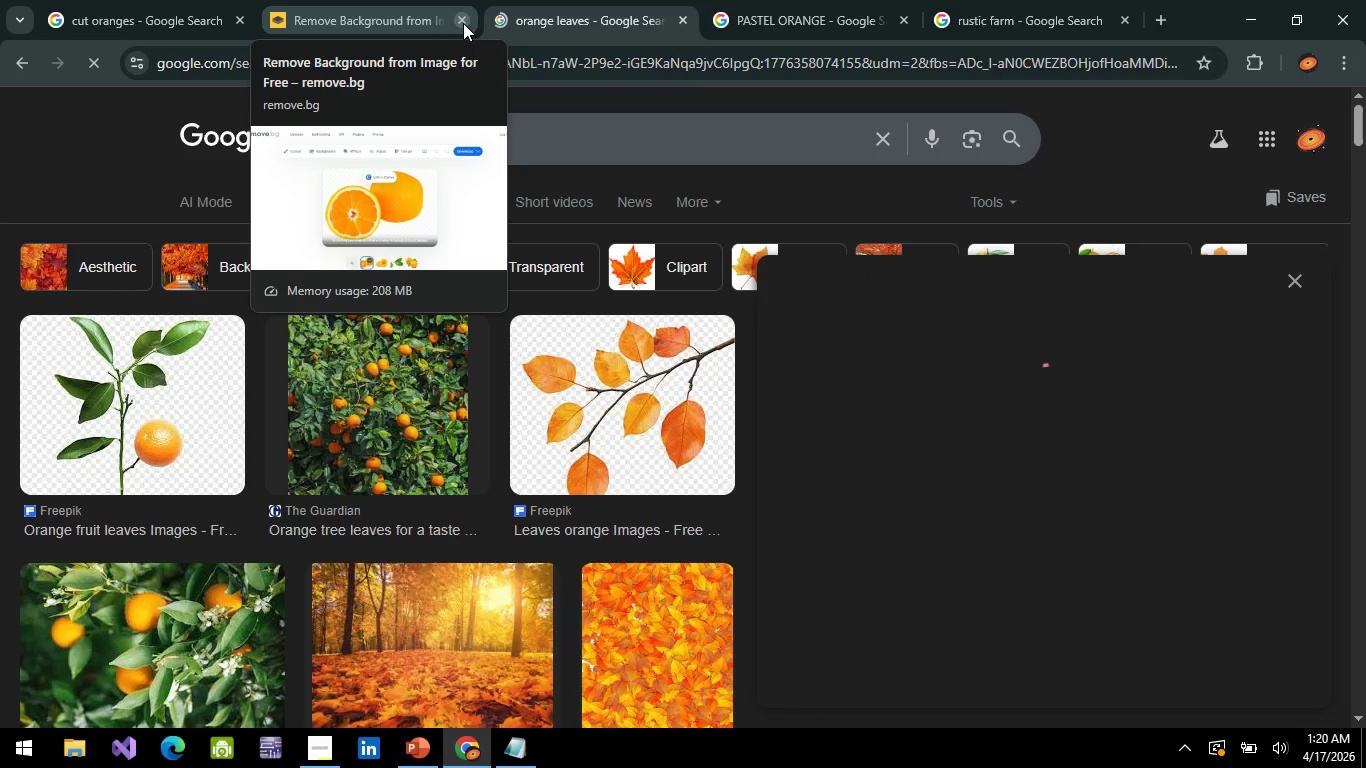 
left_click([463, 23])
 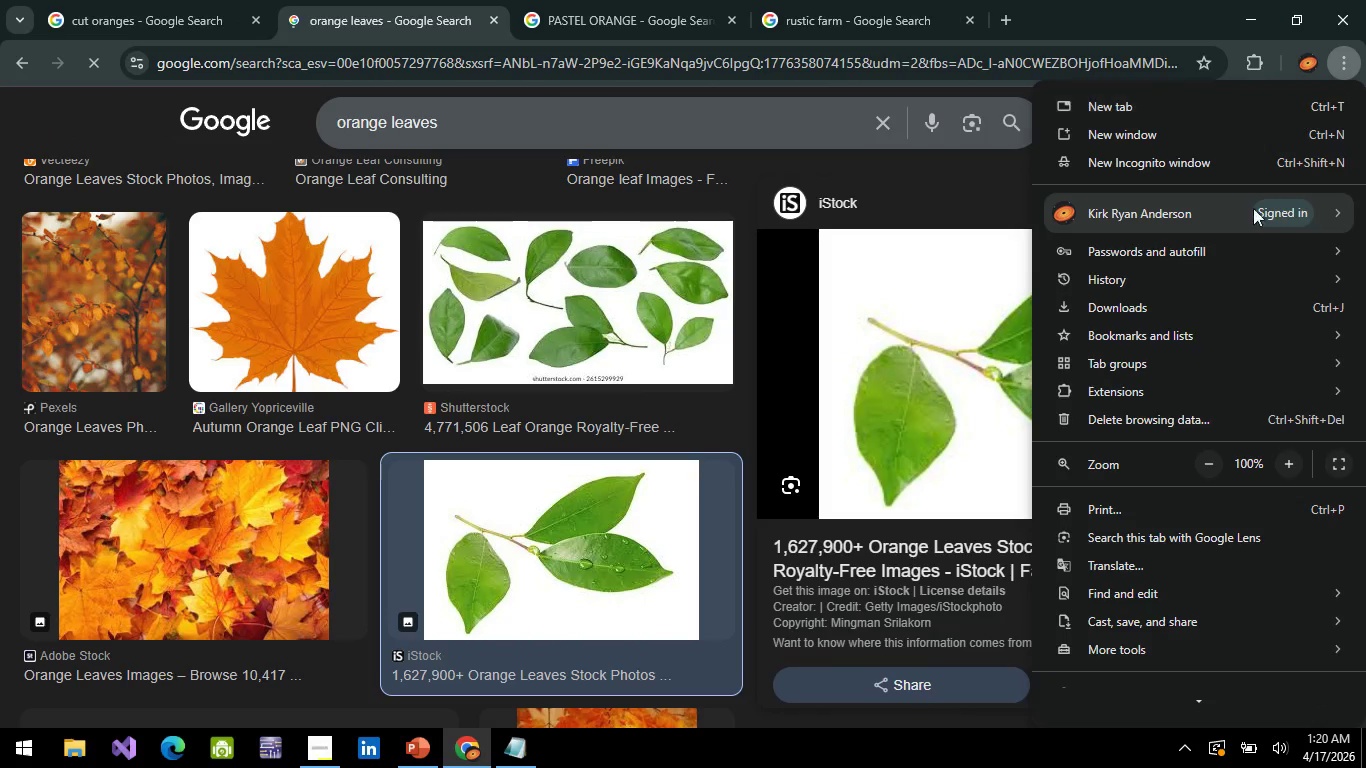 
left_click([1102, 285])
 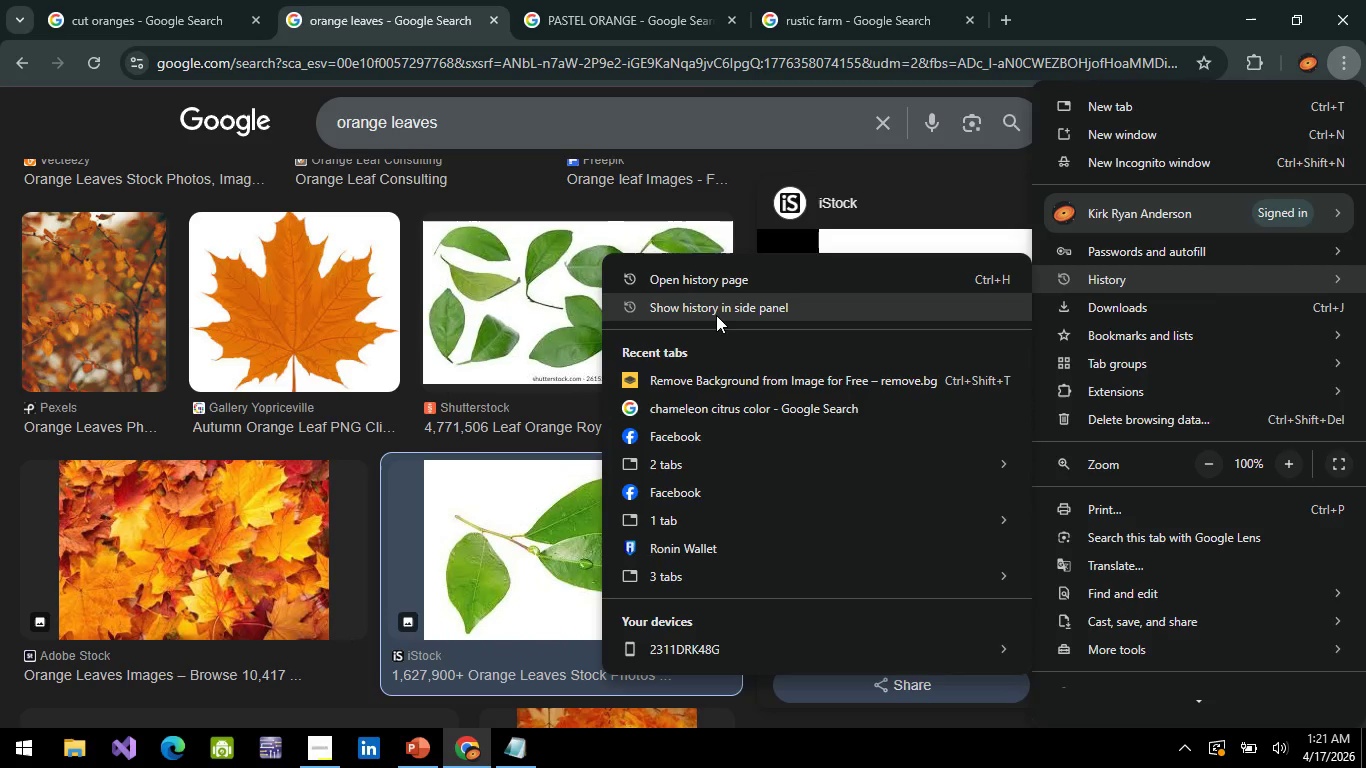 
wait(6.89)
 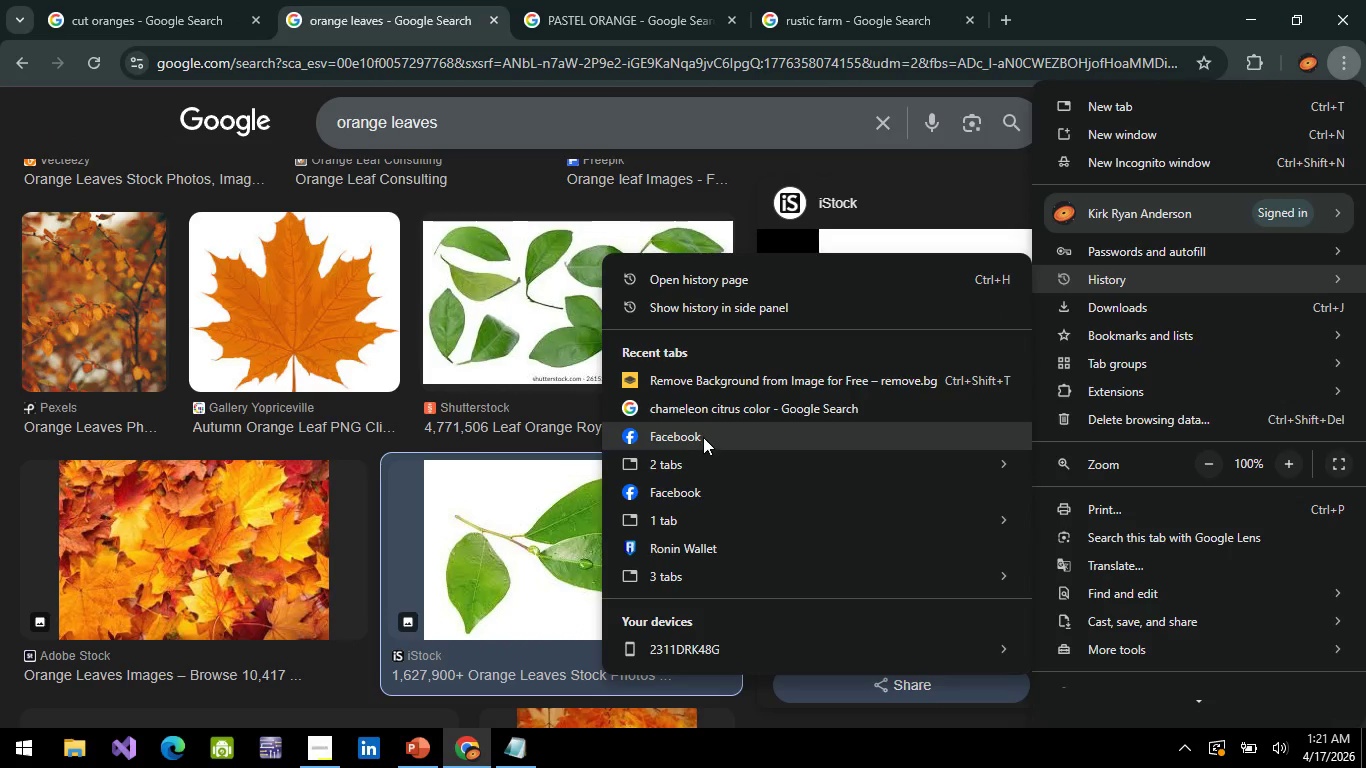 
left_click([19, 76])
 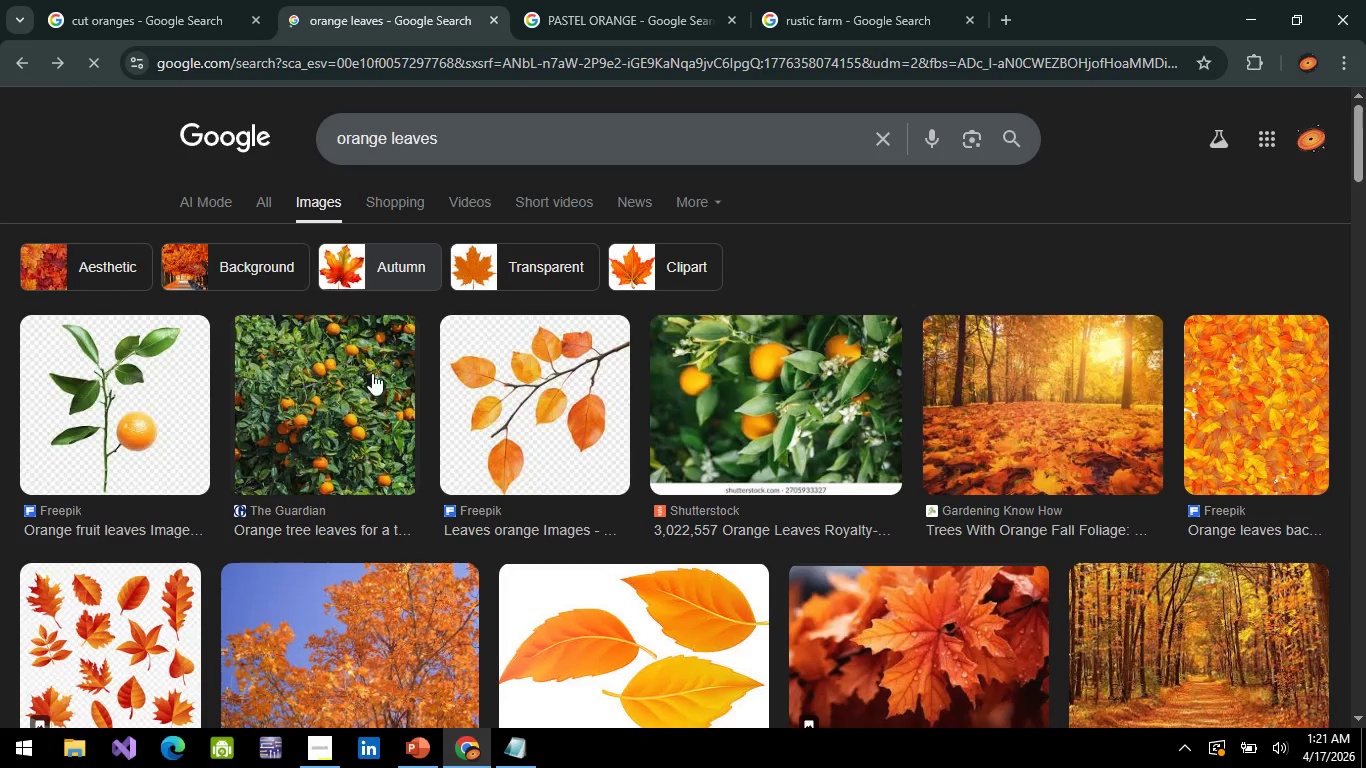 
scroll: coordinate [754, 260], scroll_direction: down, amount: 1.0
 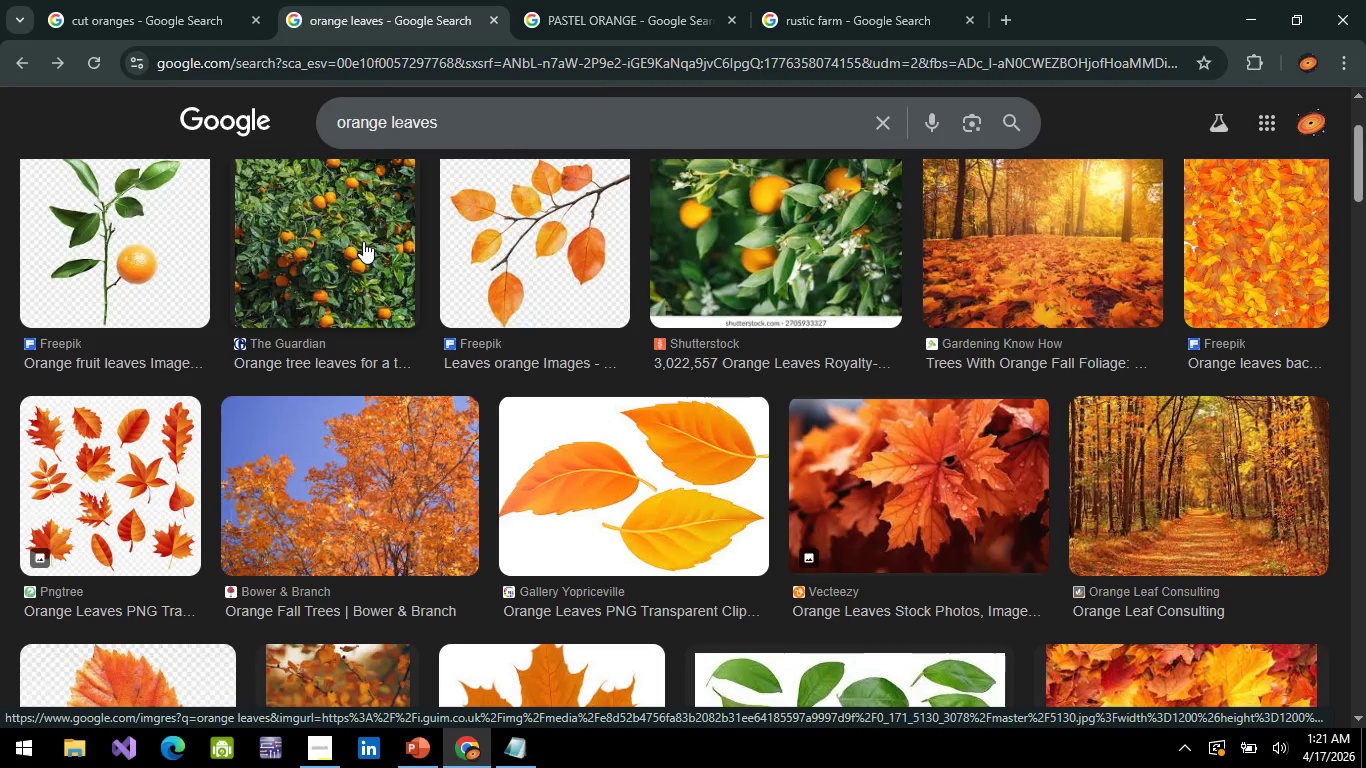 
key(Alt+AltLeft)
 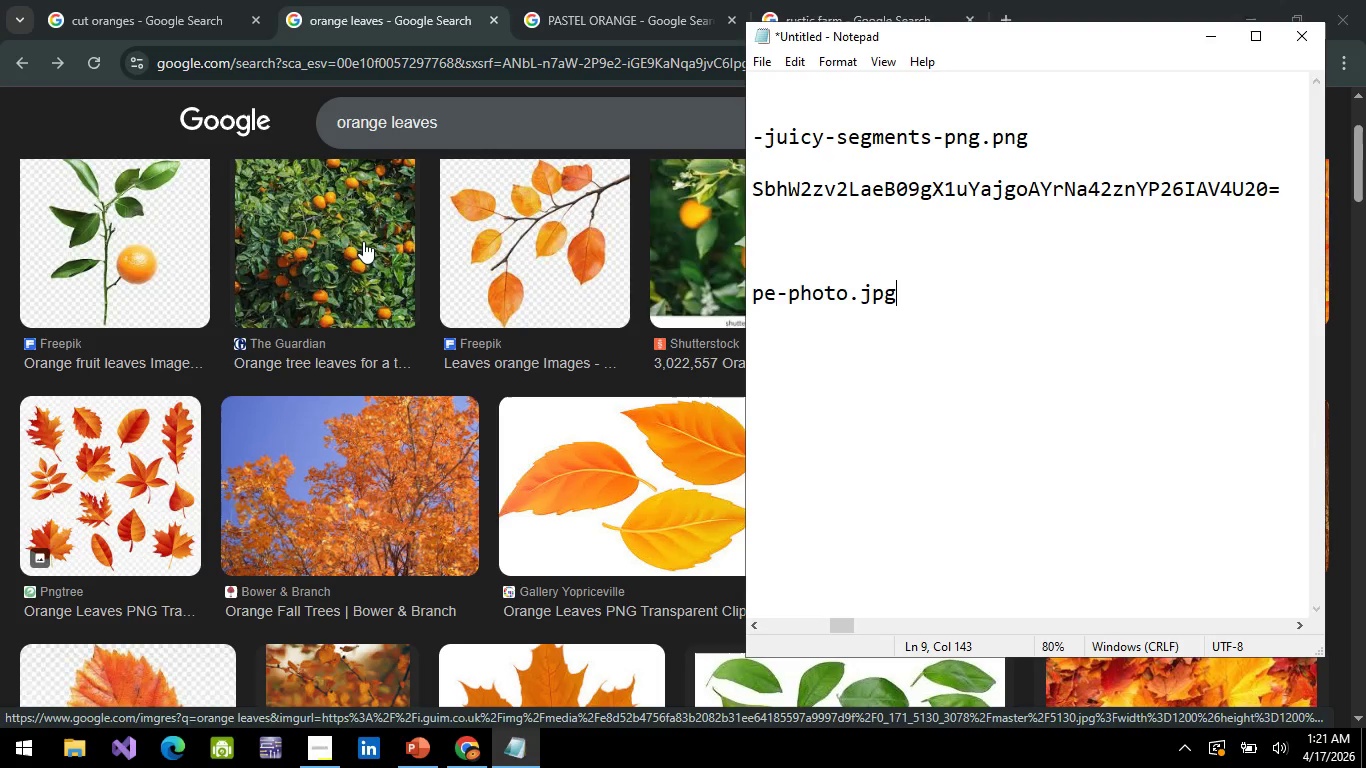 
key(Alt+Tab)
 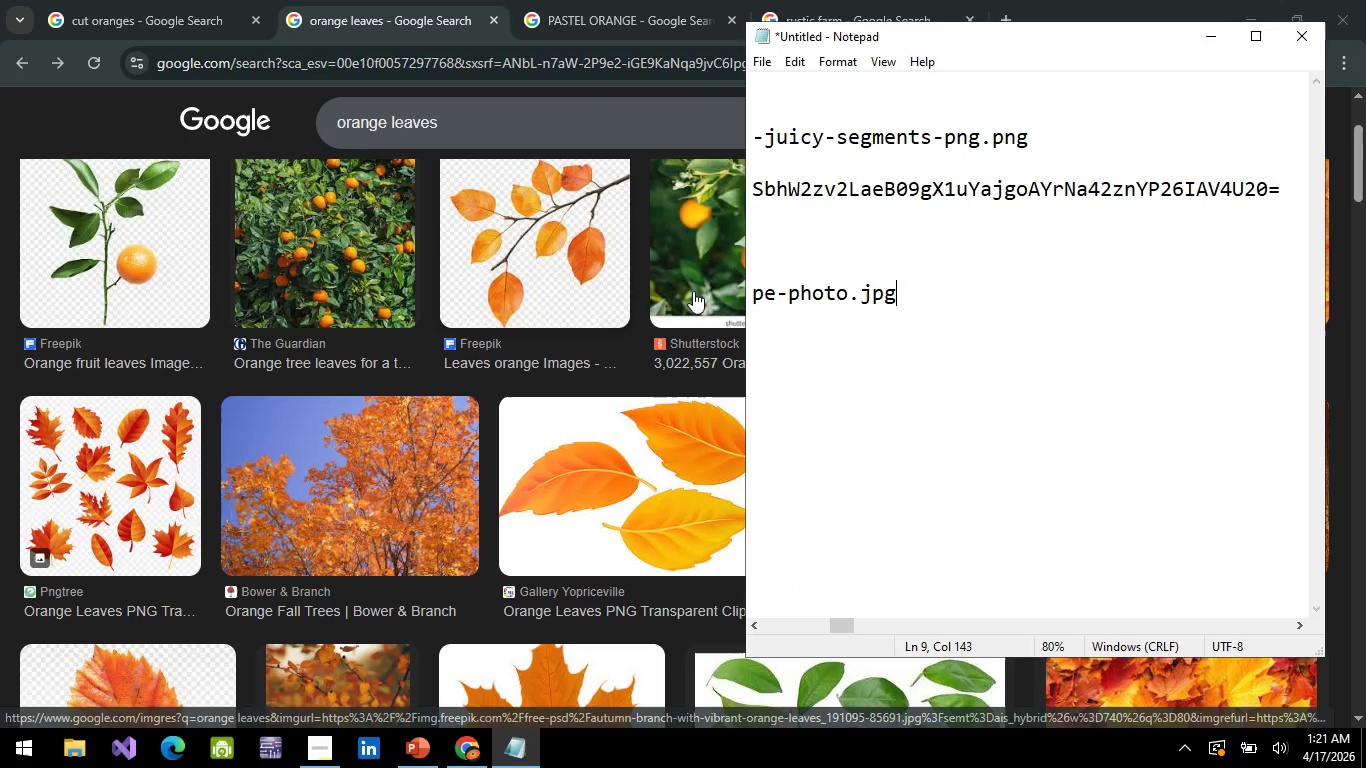 
key(Alt+AltLeft)
 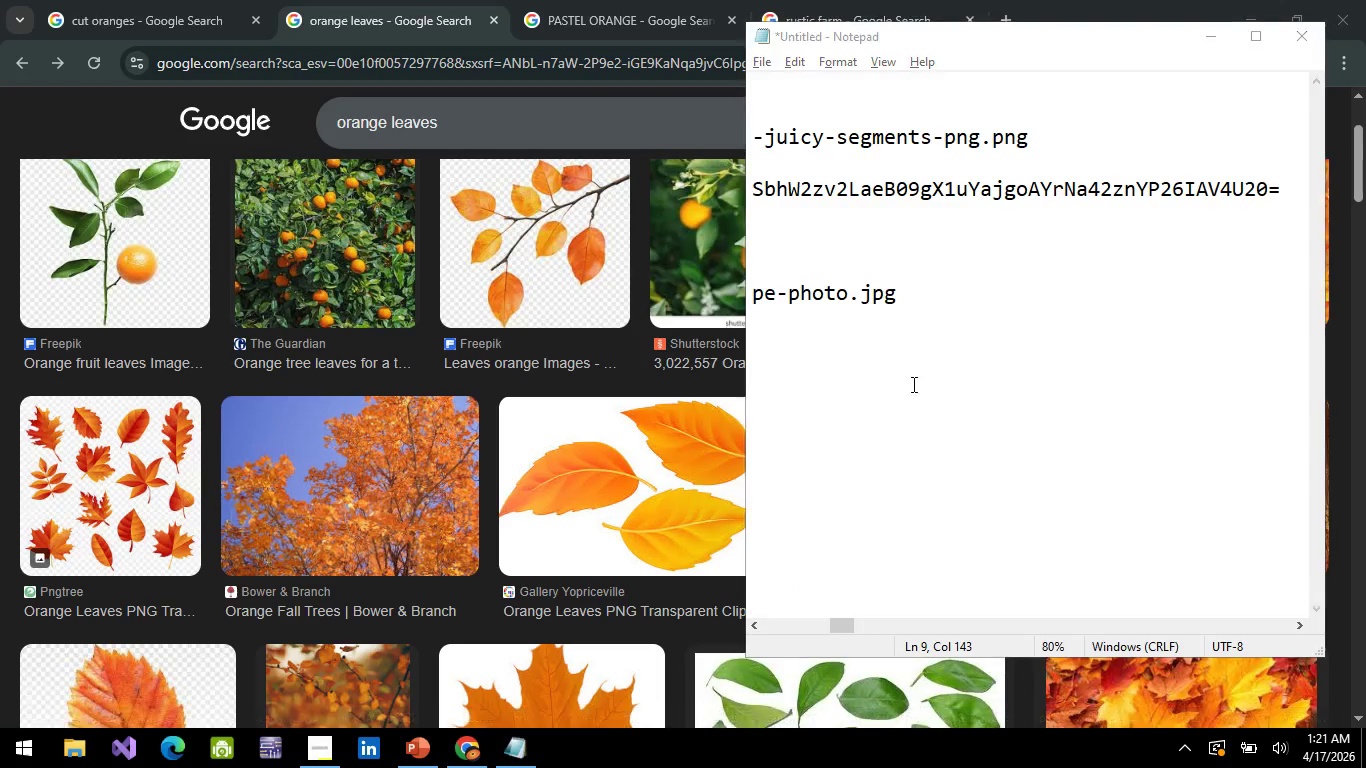 
key(Alt+Tab)
 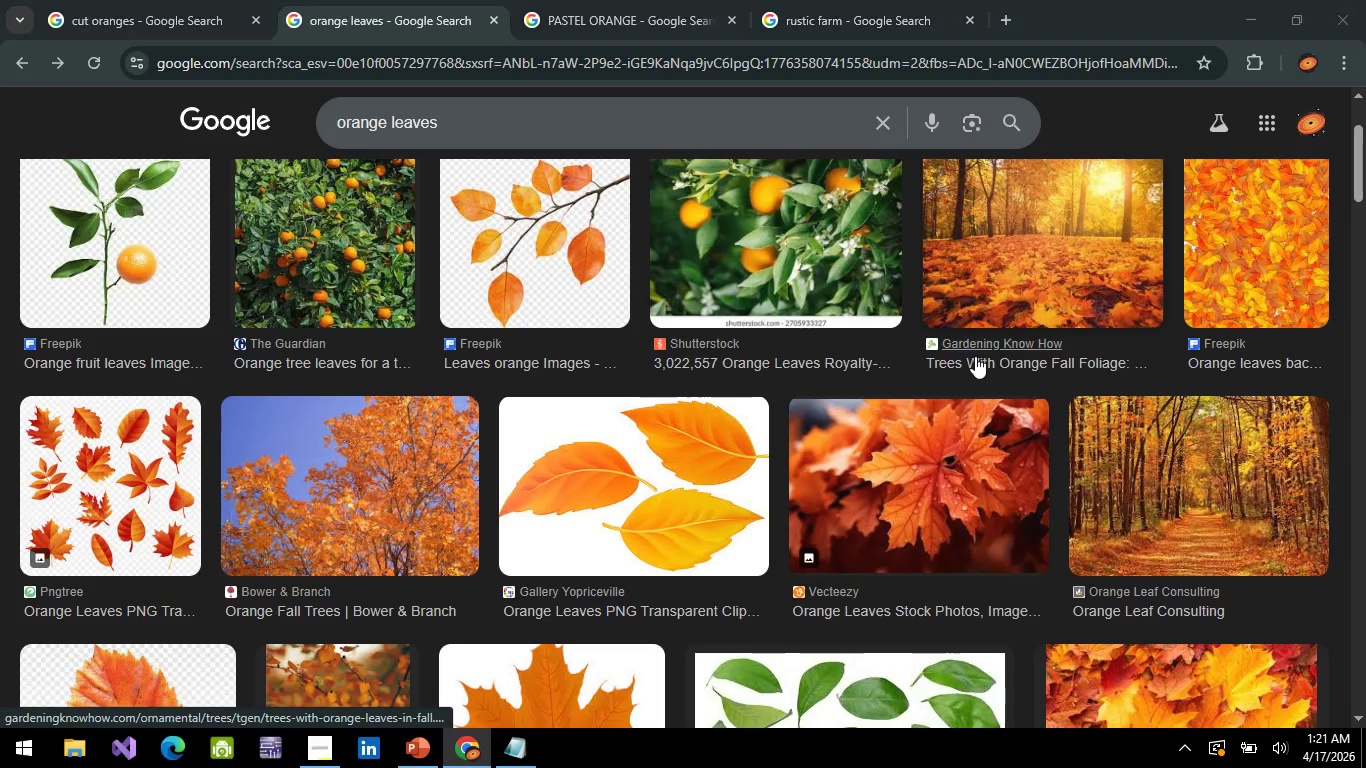 
key(Alt+AltLeft)
 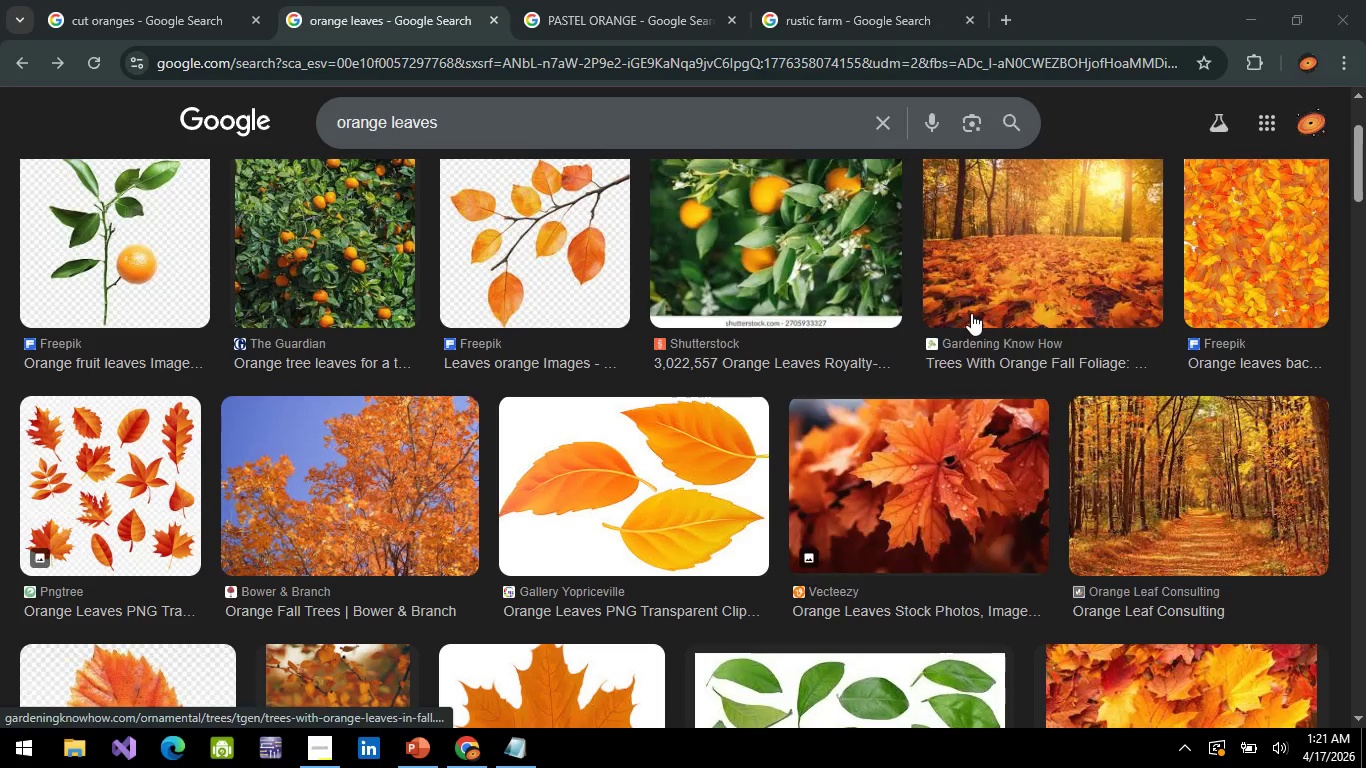 
key(Alt+Tab)
 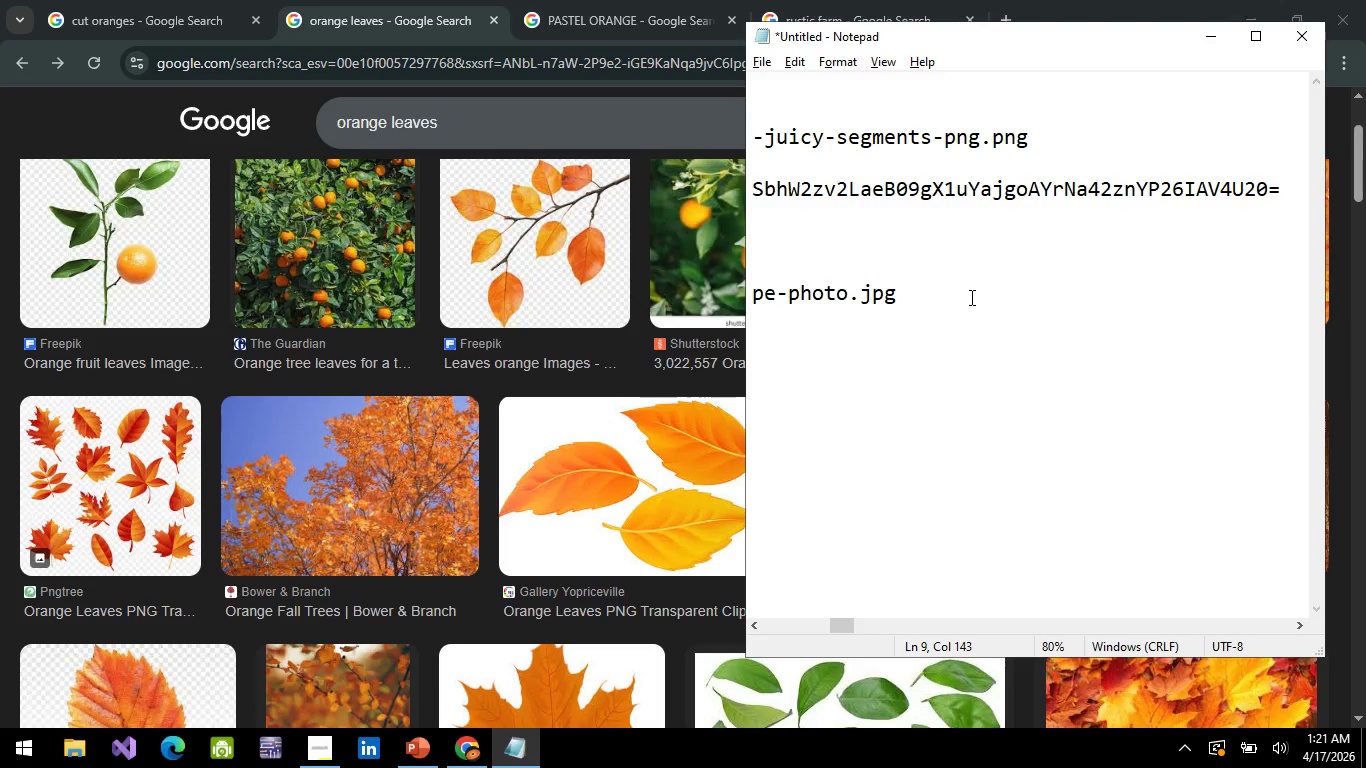 
key(Shift+ShiftRight)
 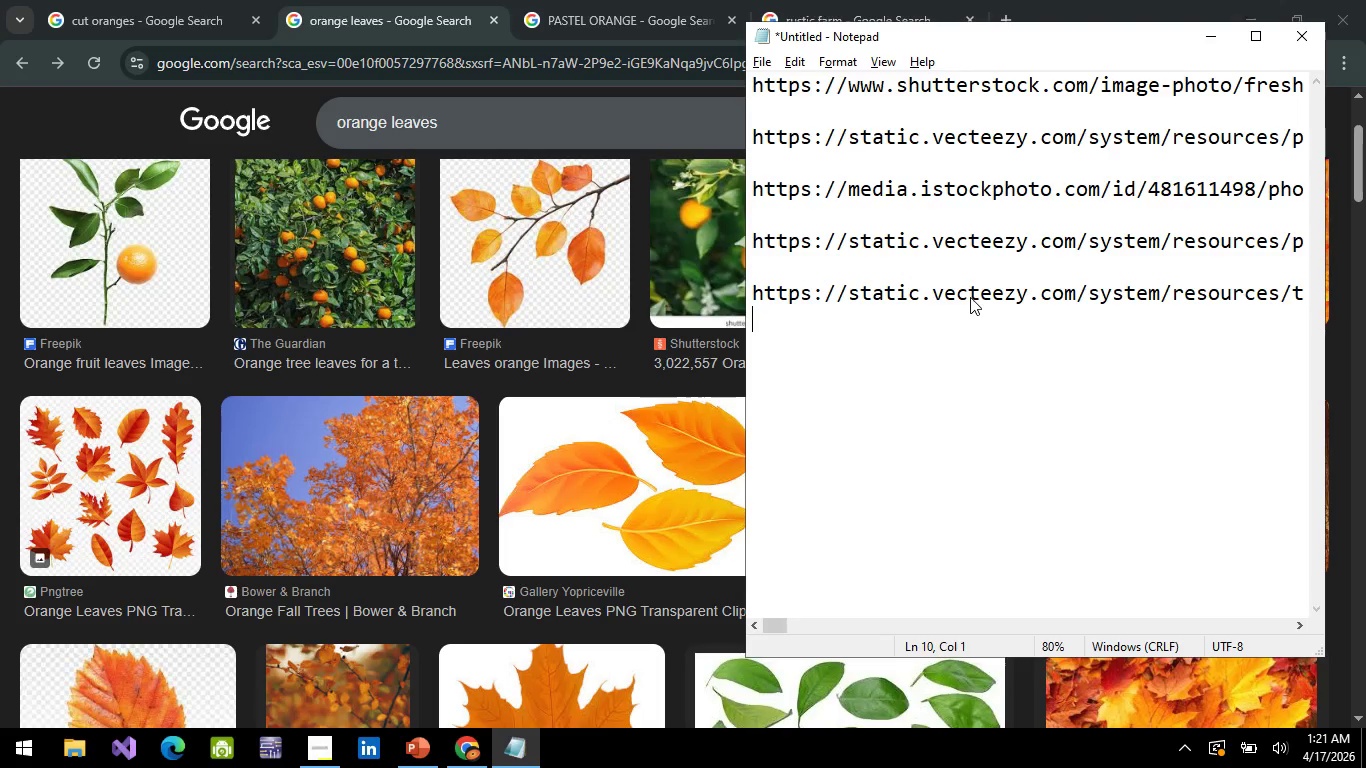 
key(Shift+Enter)
 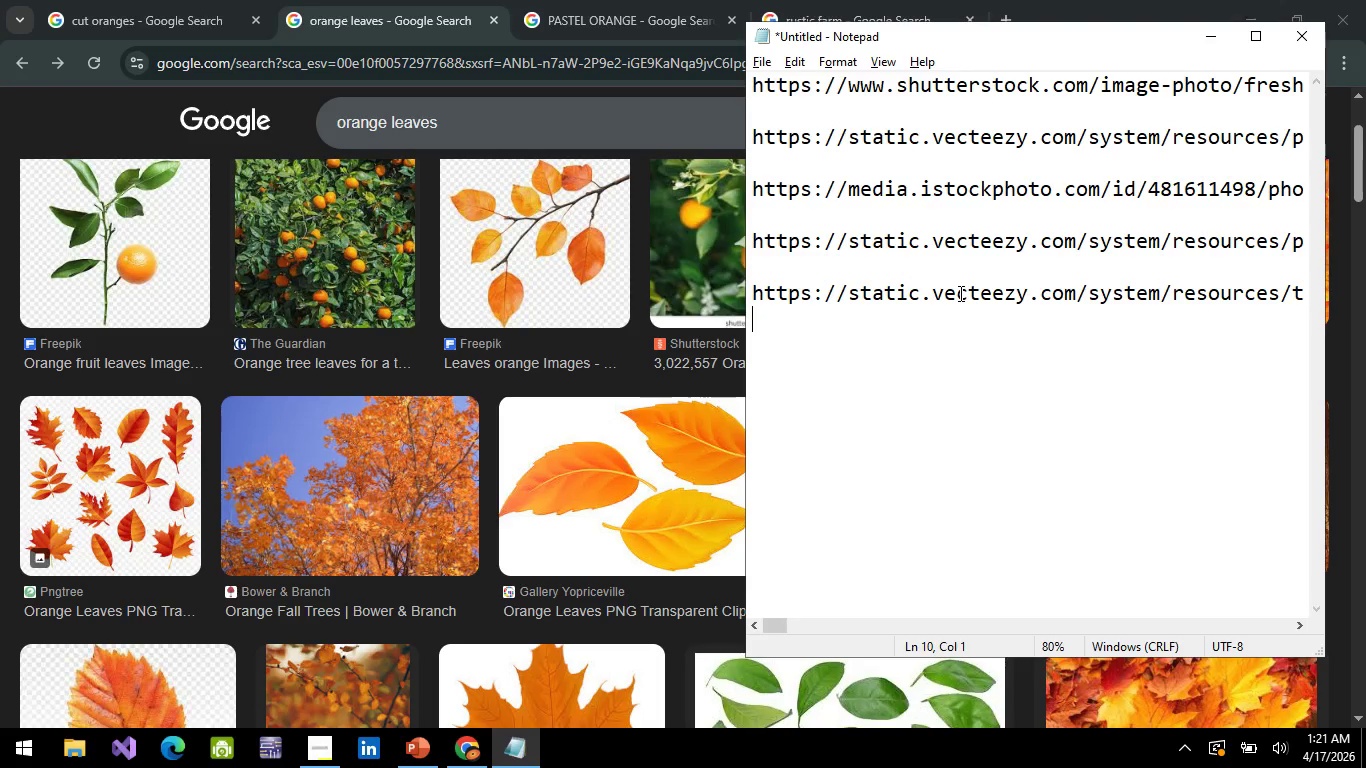 
key(Alt+AltLeft)
 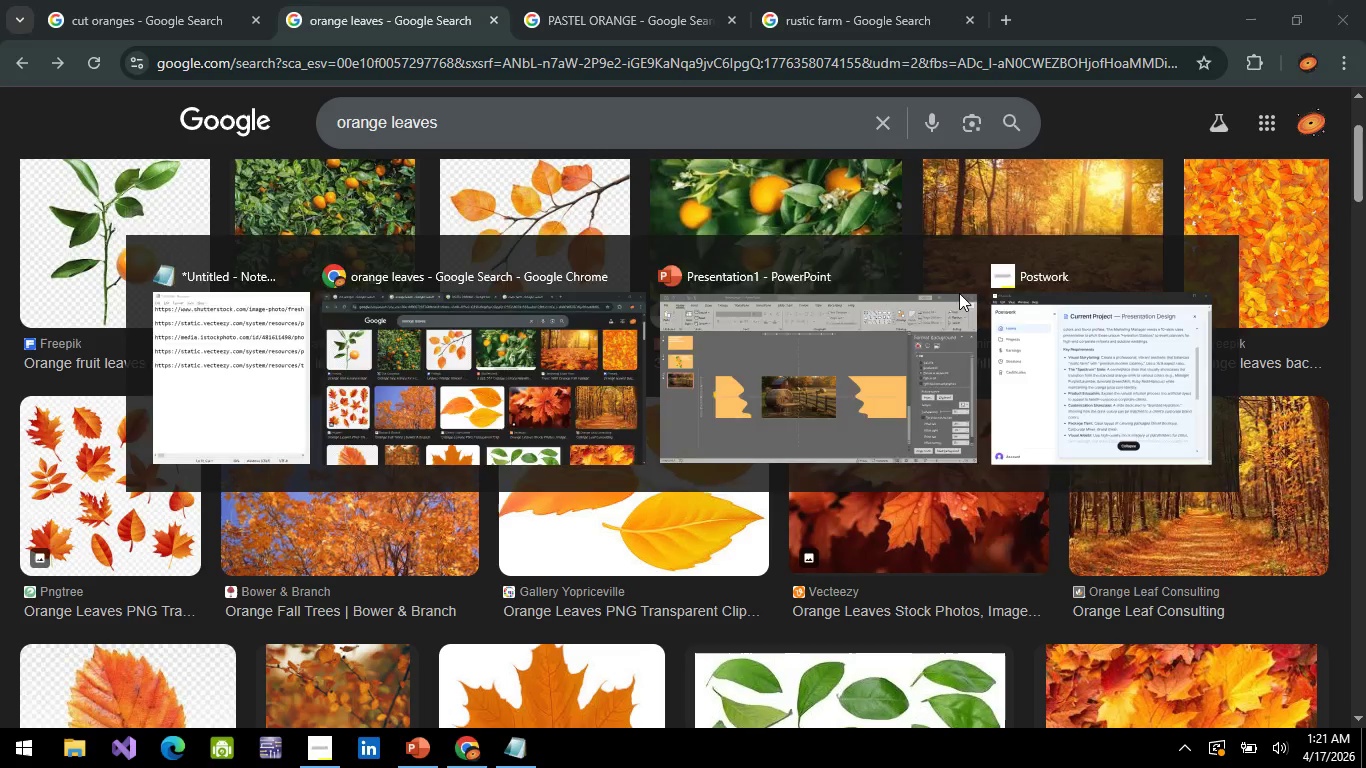 
key(Alt+Tab)
 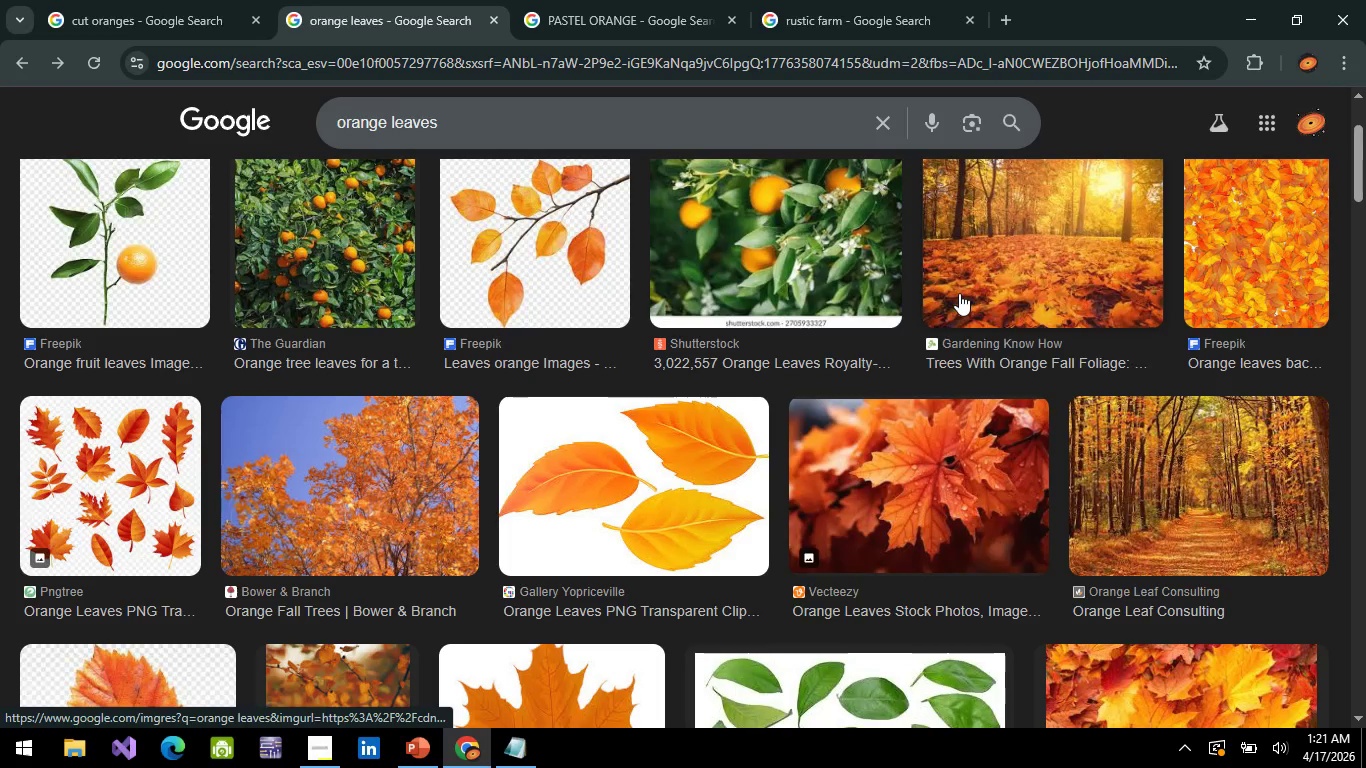 
key(Alt+AltLeft)
 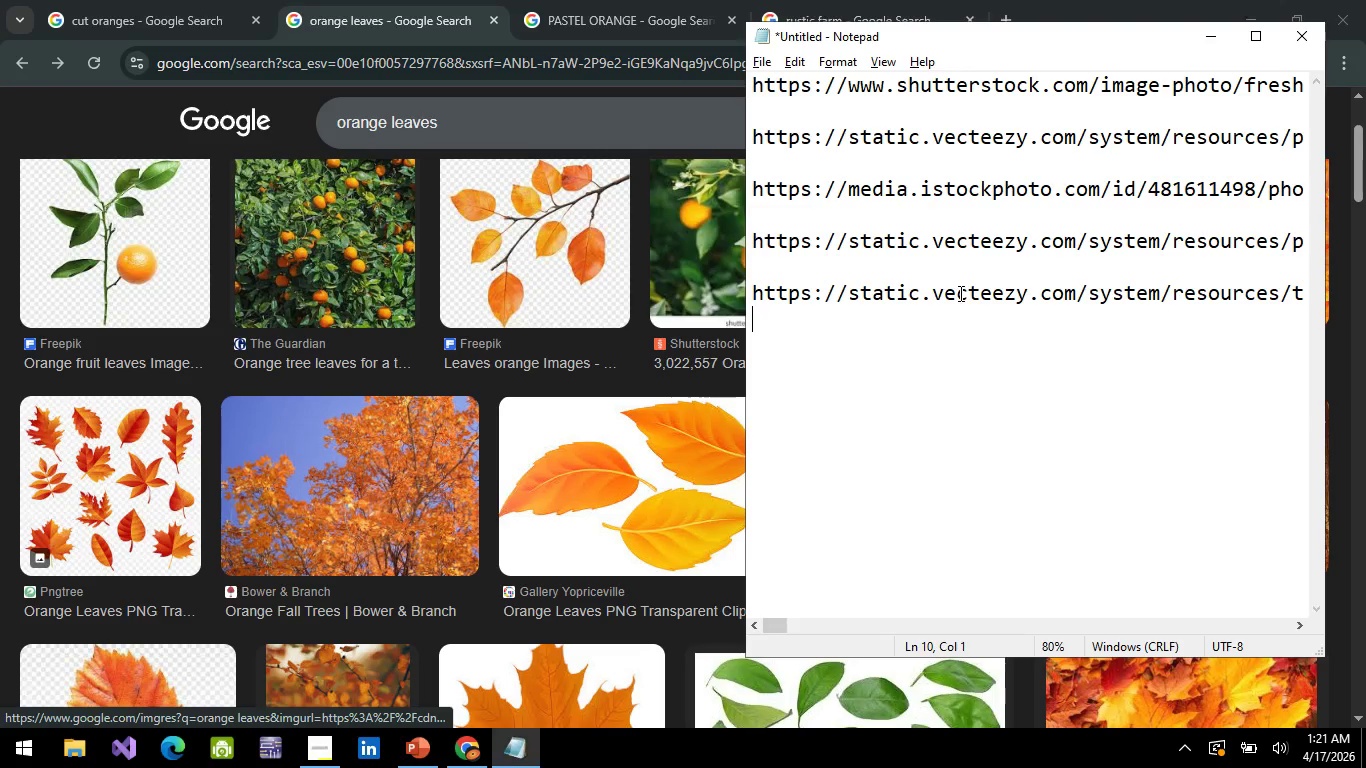 
key(Alt+Tab)
 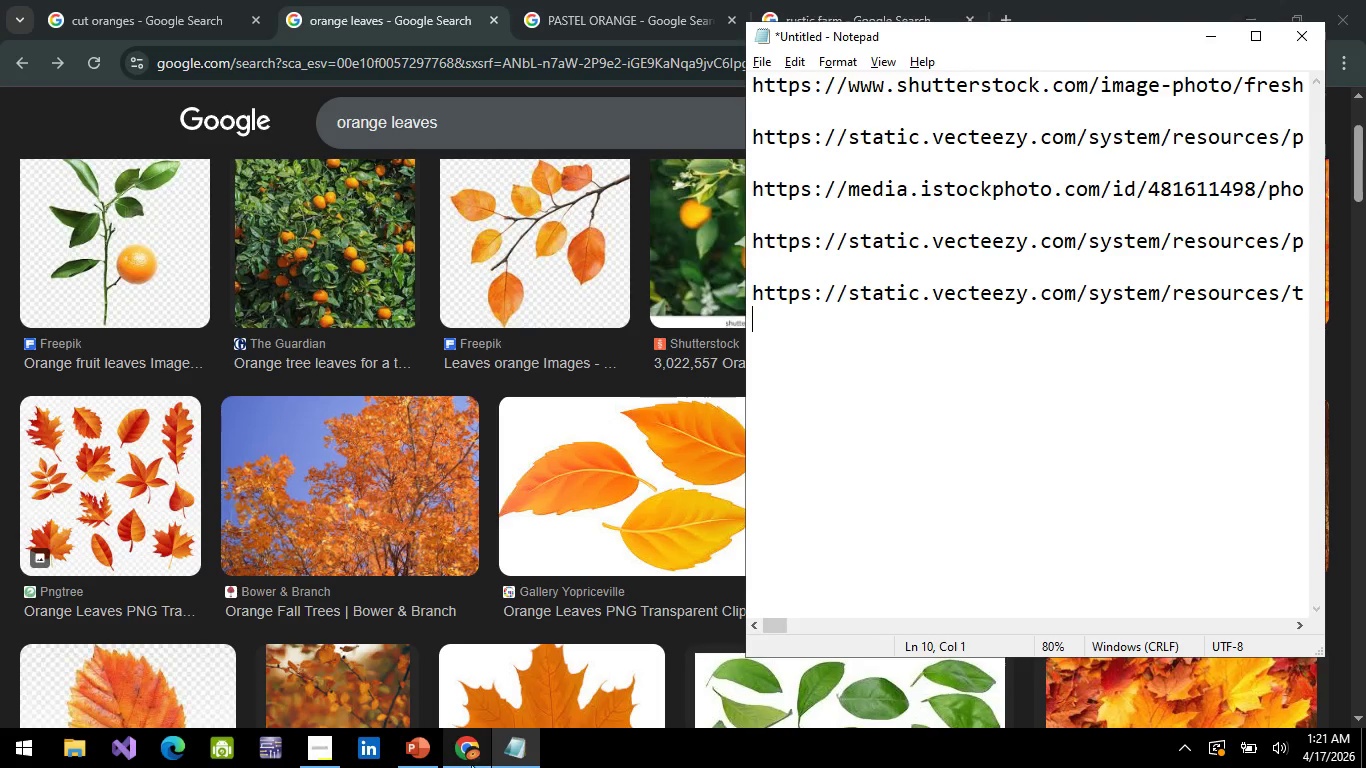 
left_click([476, 754])
 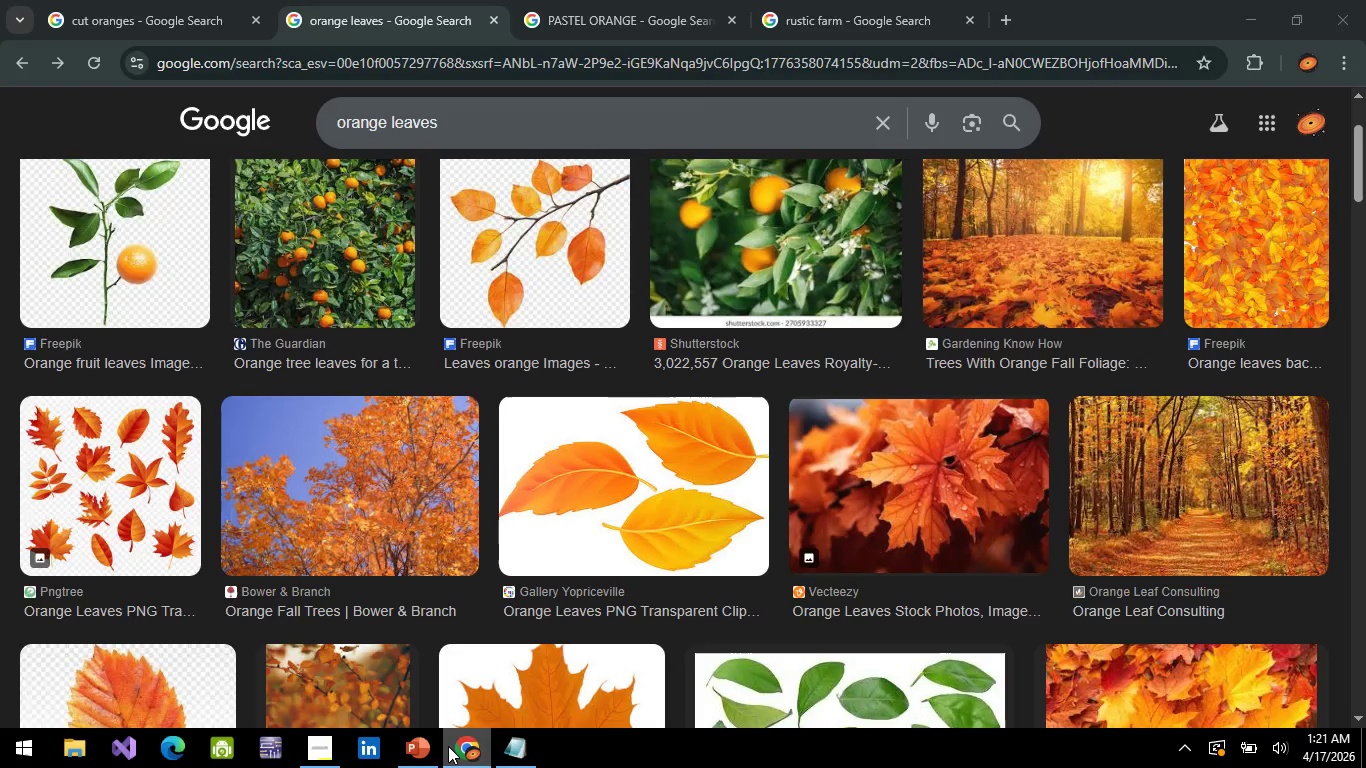 
left_click([448, 746])
 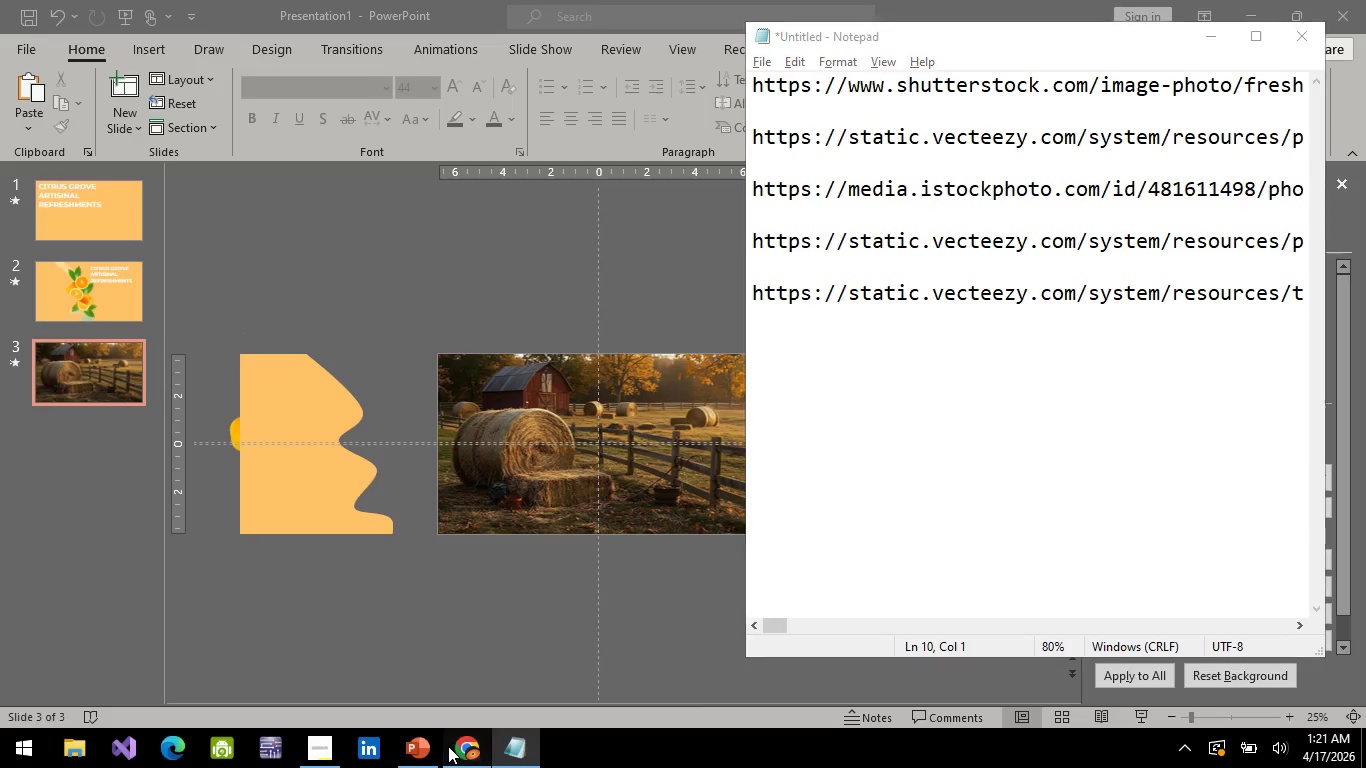 
left_click([448, 746])
 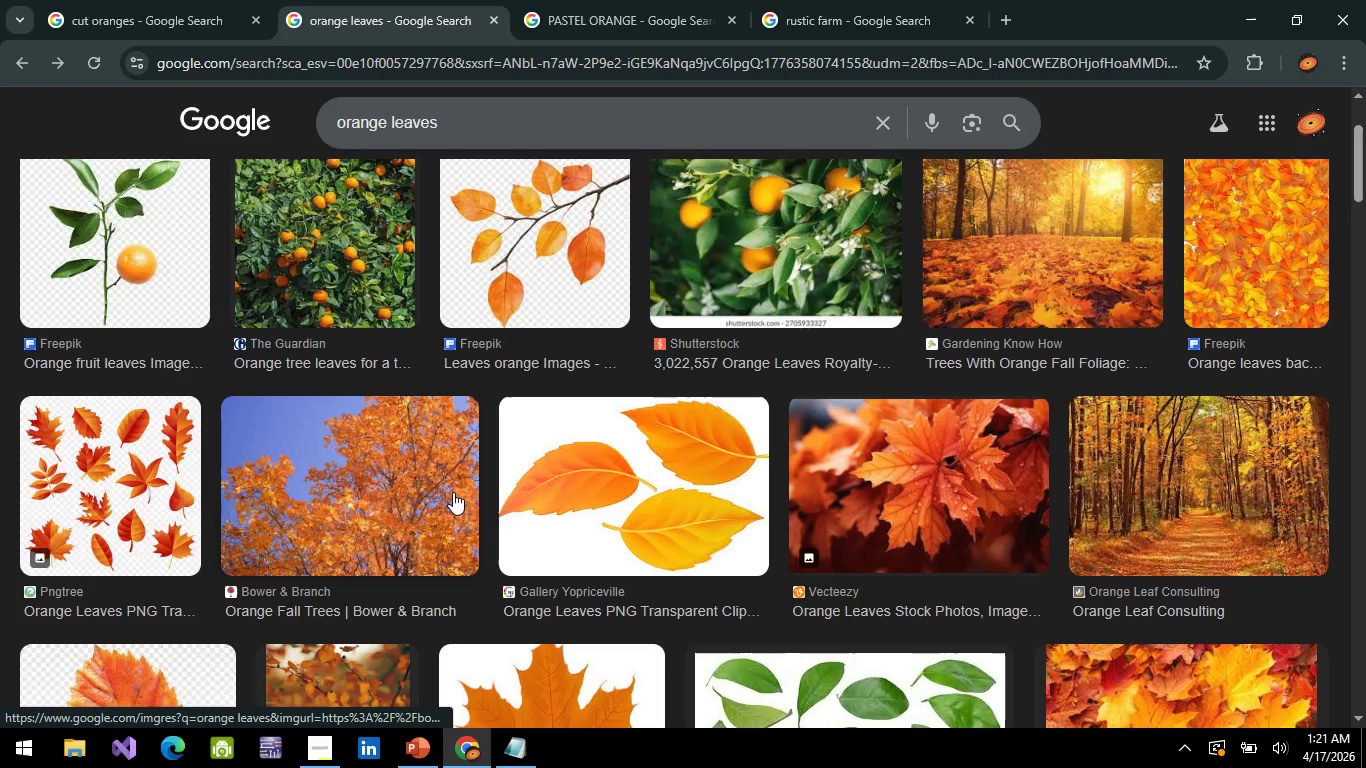 
key(Alt+AltLeft)
 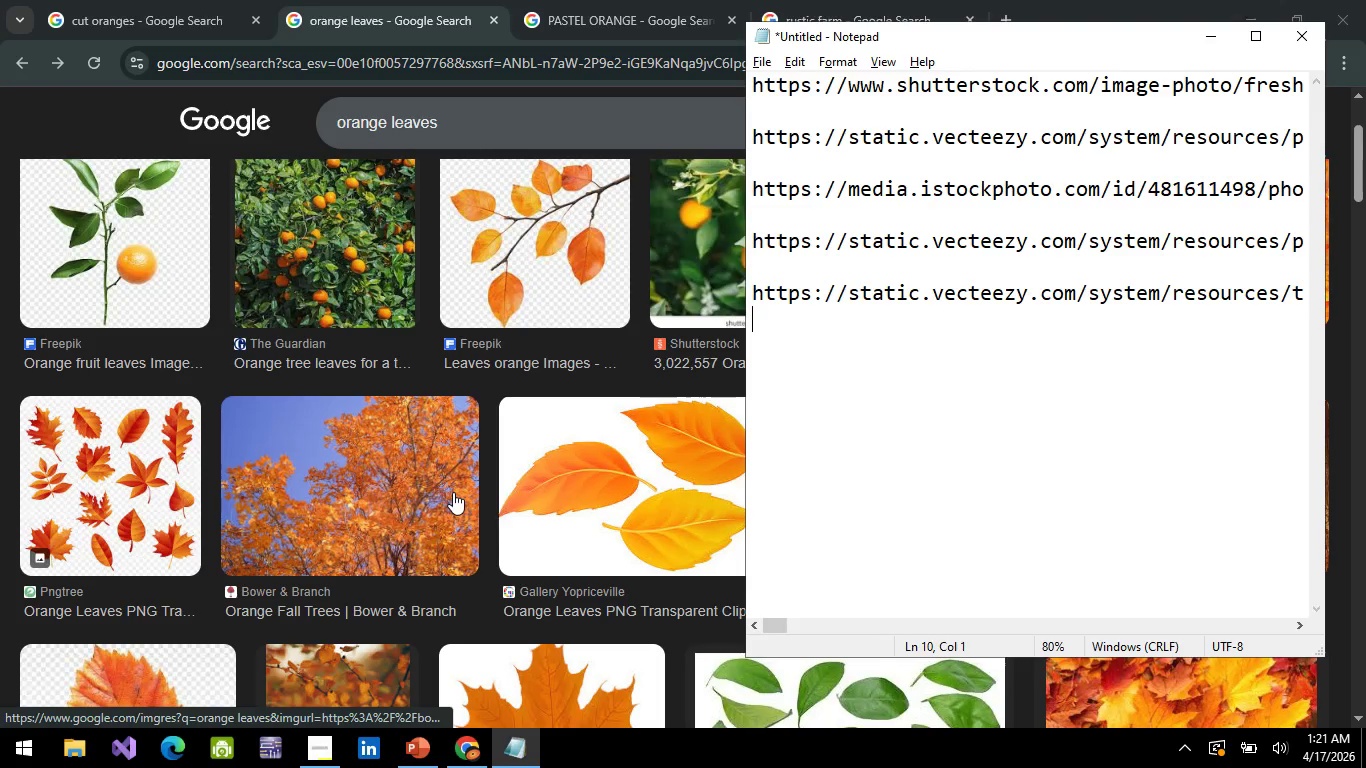 
key(Alt+Tab)
 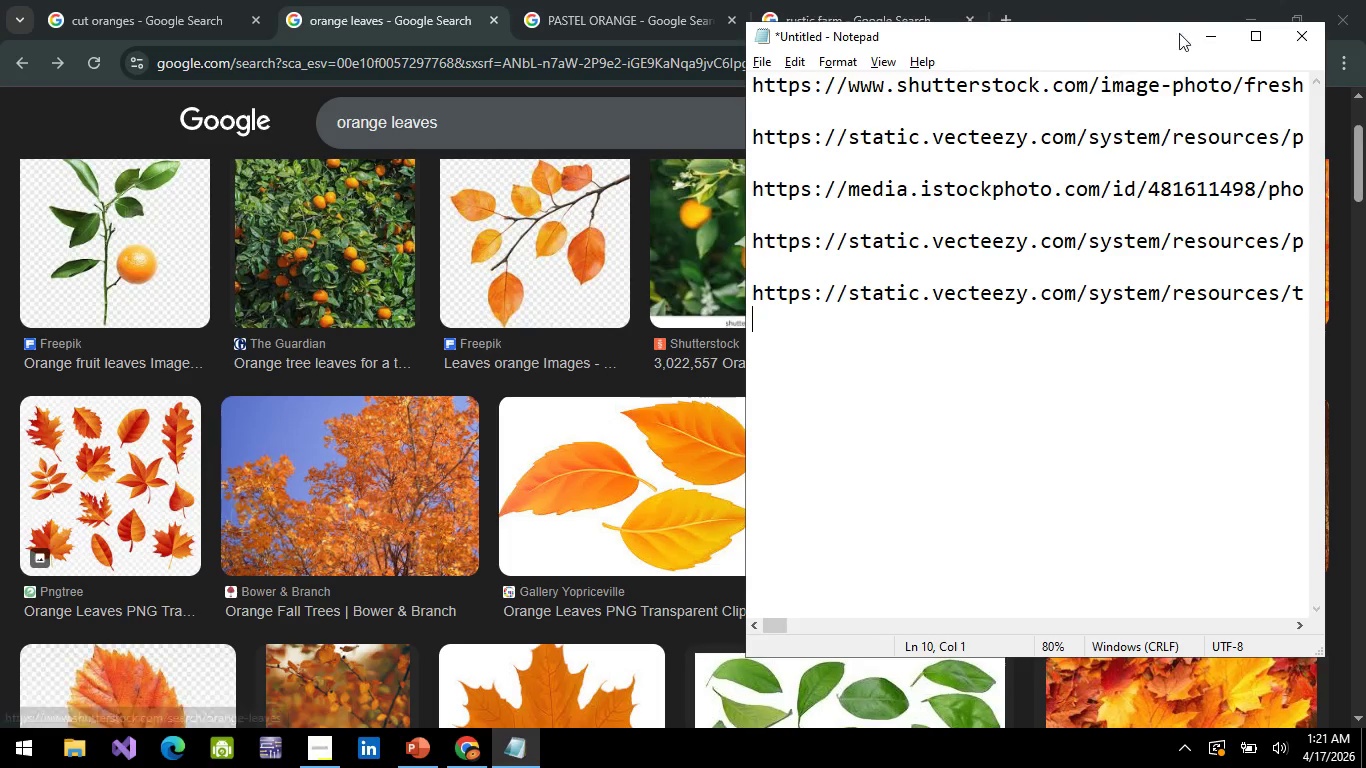 
left_click([1199, 50])
 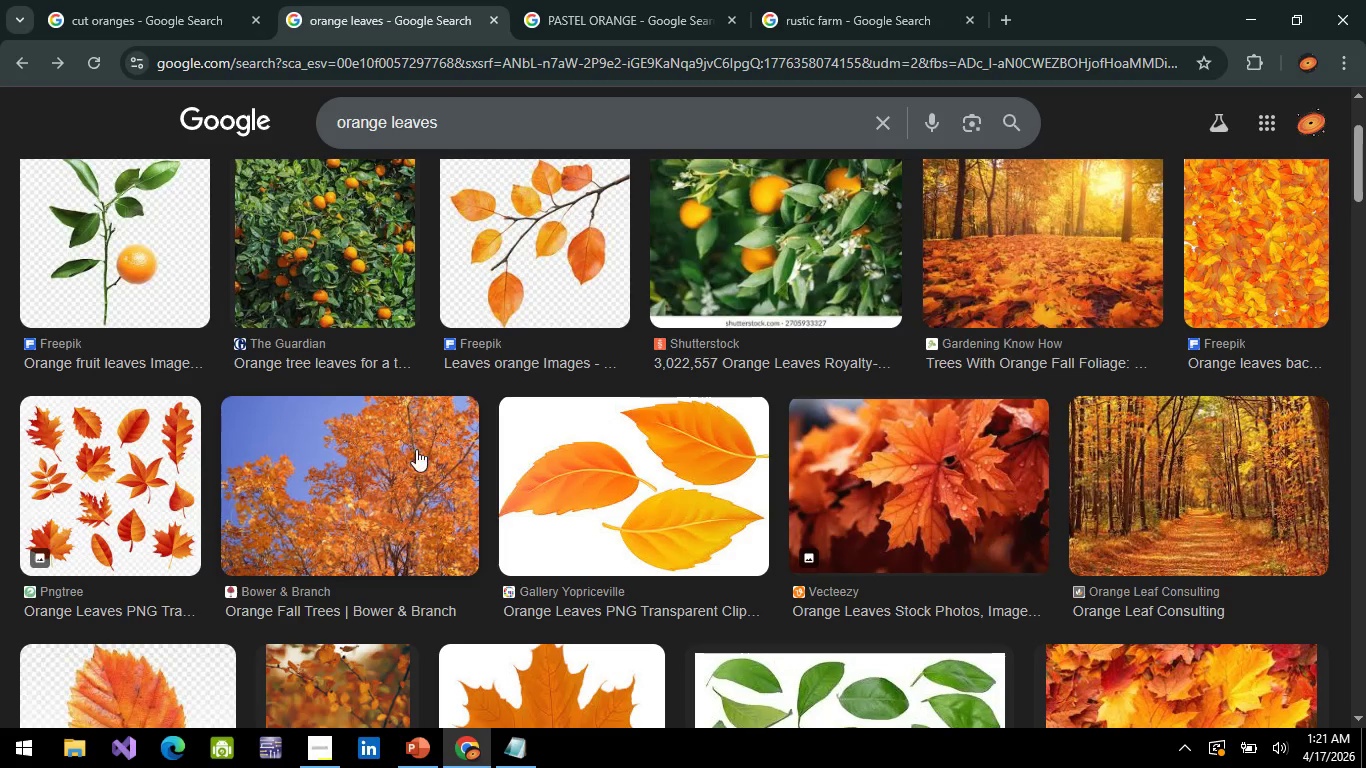 
scroll: coordinate [413, 444], scroll_direction: down, amount: 2.0
 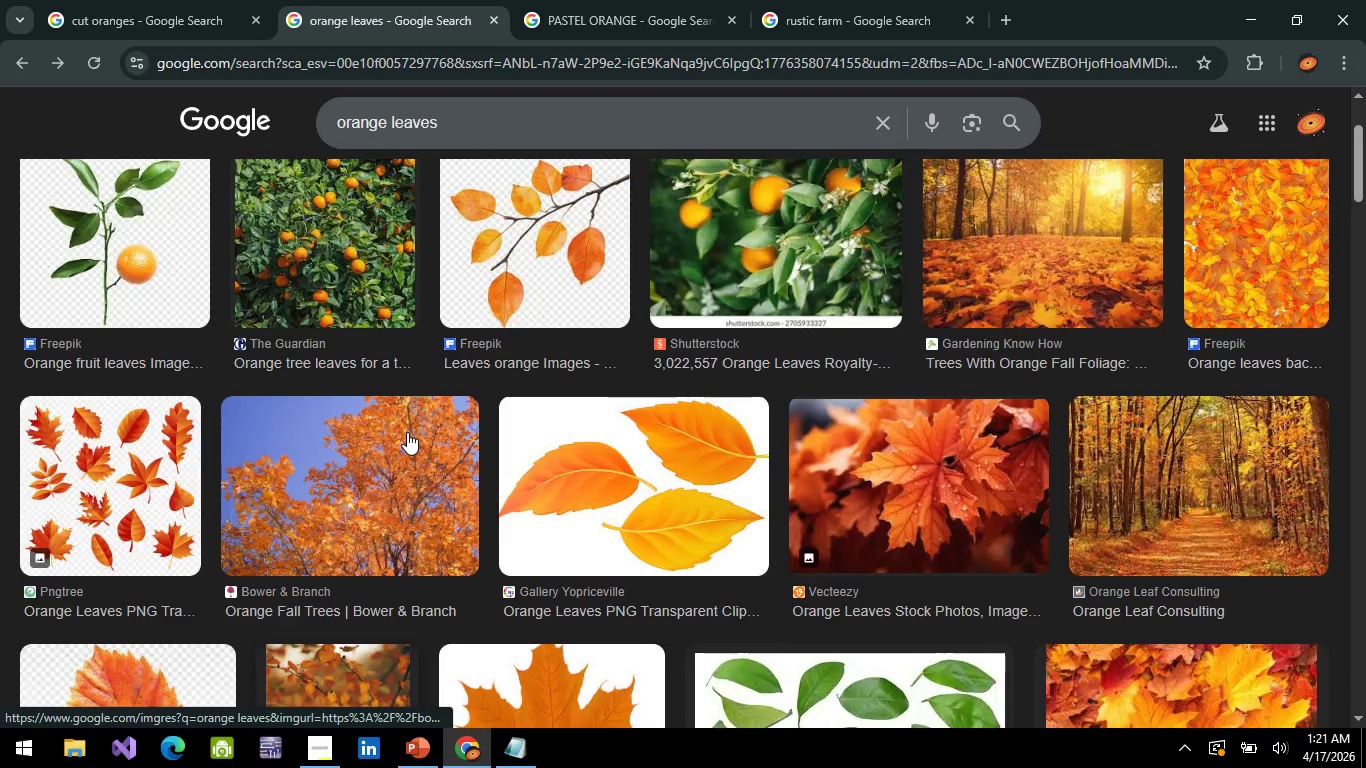 
scroll: coordinate [407, 432], scroll_direction: up, amount: 5.0
 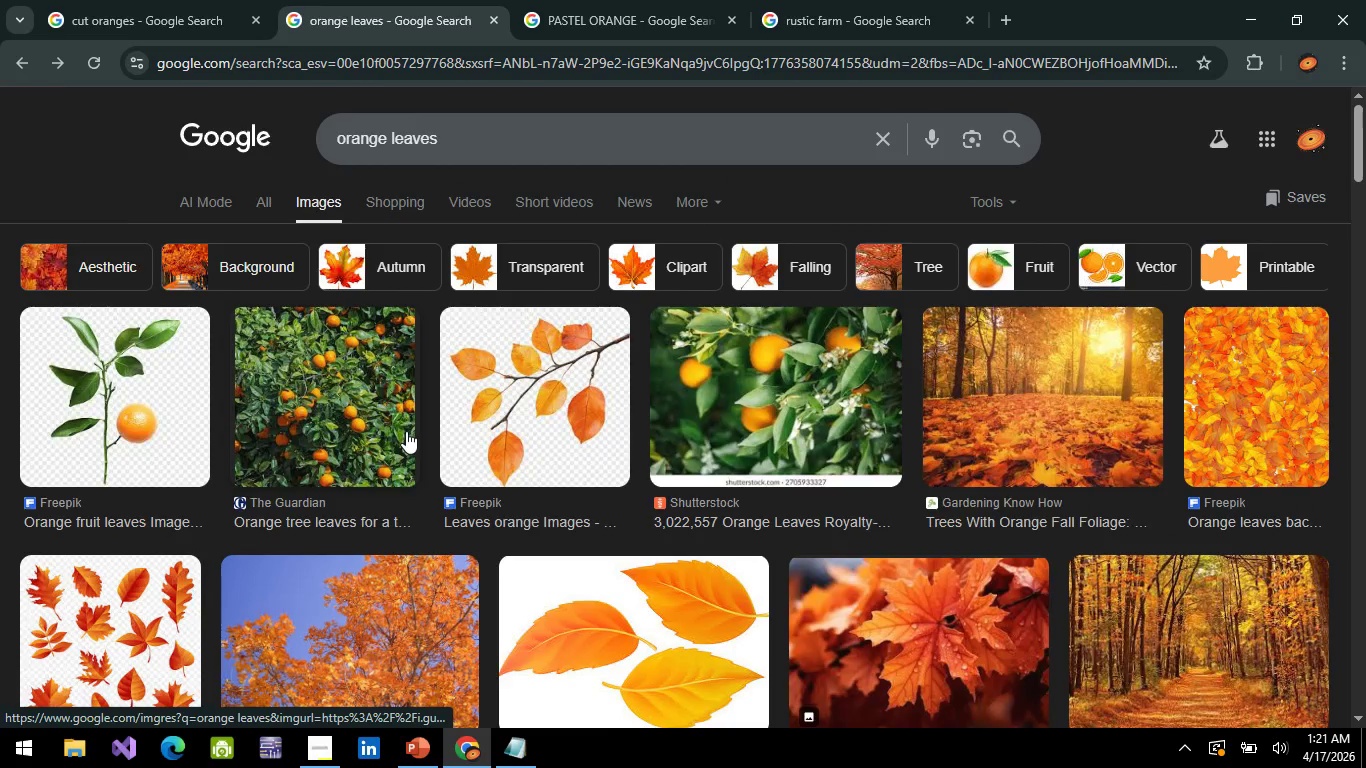 
scroll: coordinate [406, 431], scroll_direction: down, amount: 3.0
 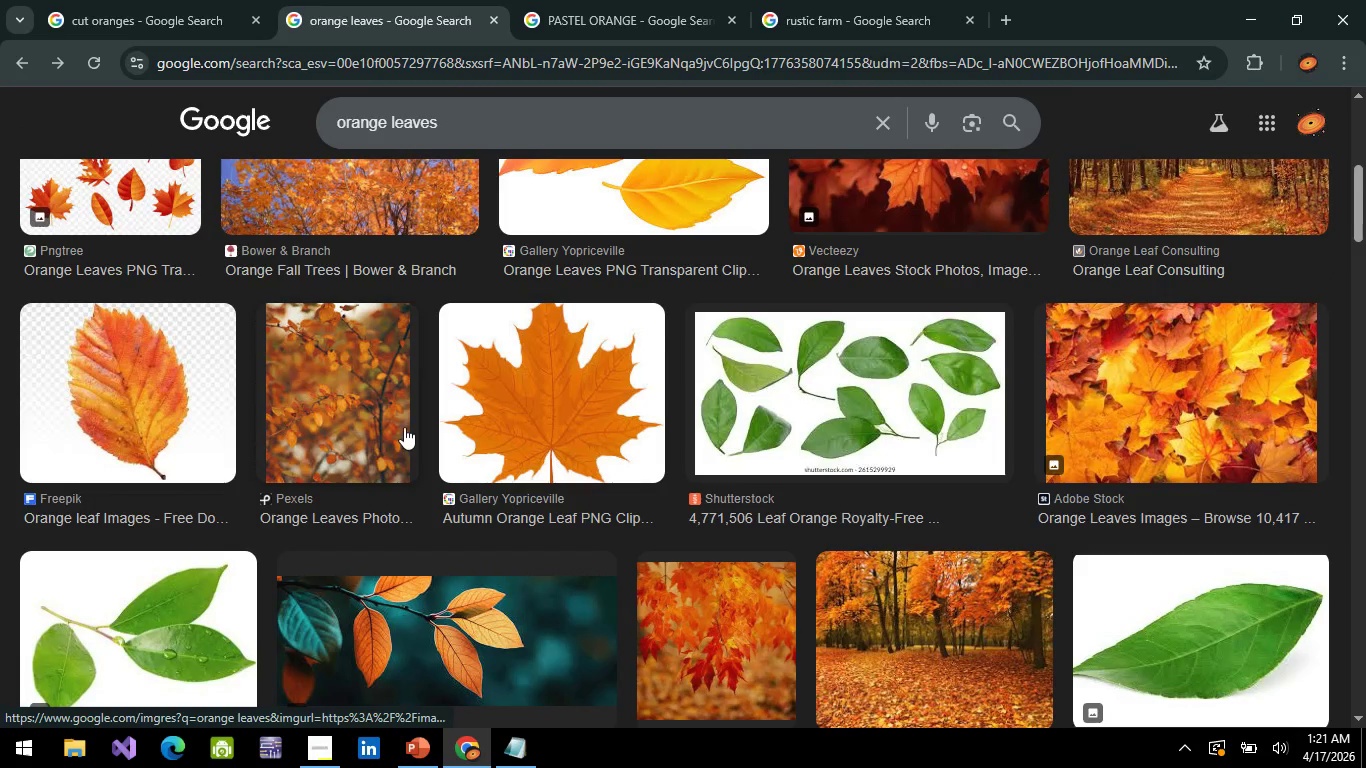 
scroll: coordinate [404, 427], scroll_direction: up, amount: 4.0
 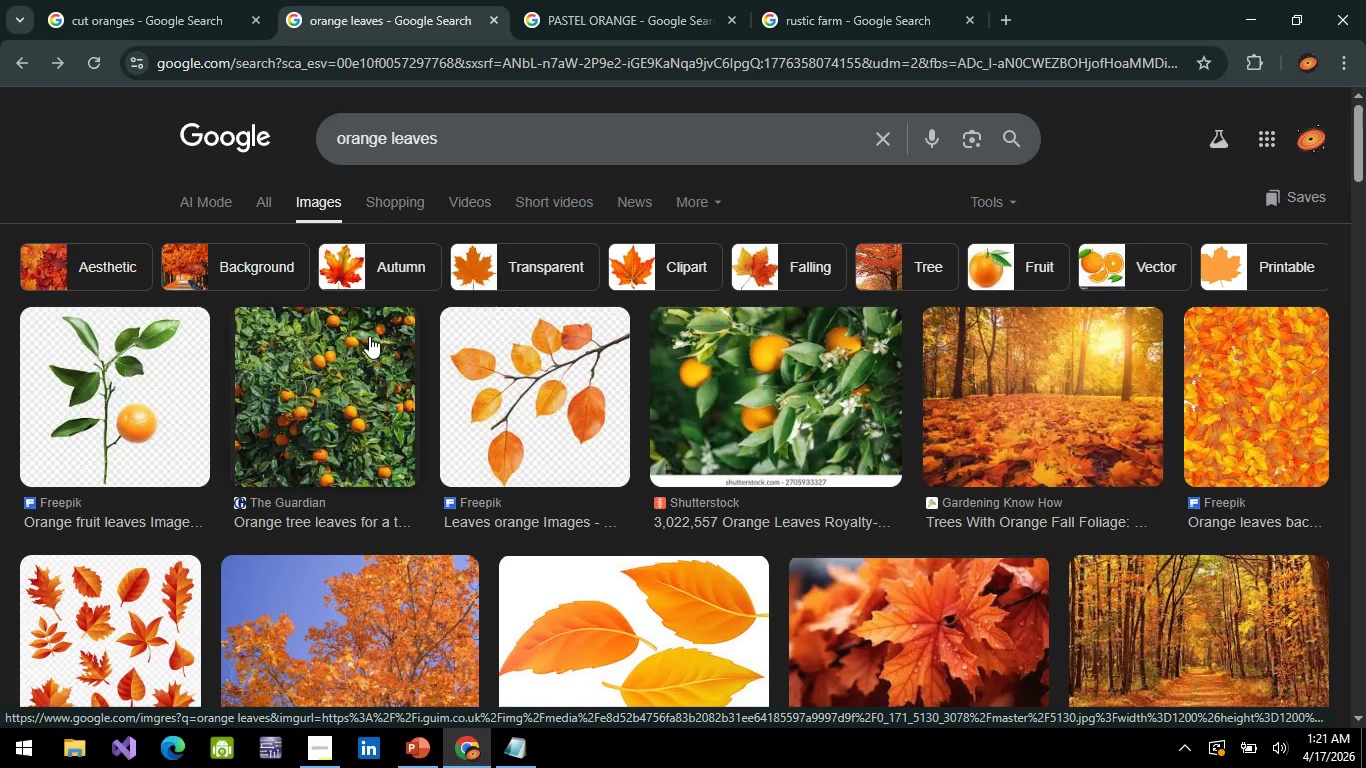 
wait(26.95)
 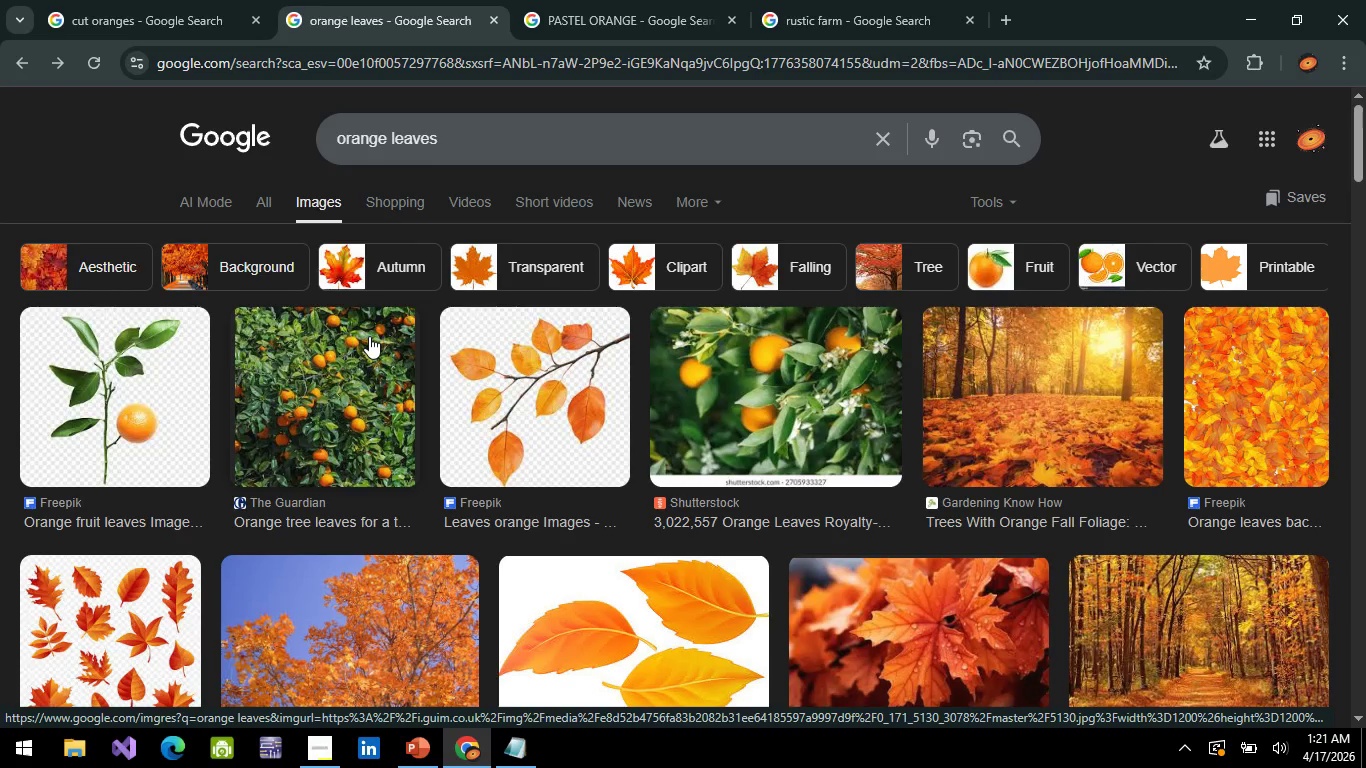 
scroll: coordinate [734, 376], scroll_direction: down, amount: 15.0
 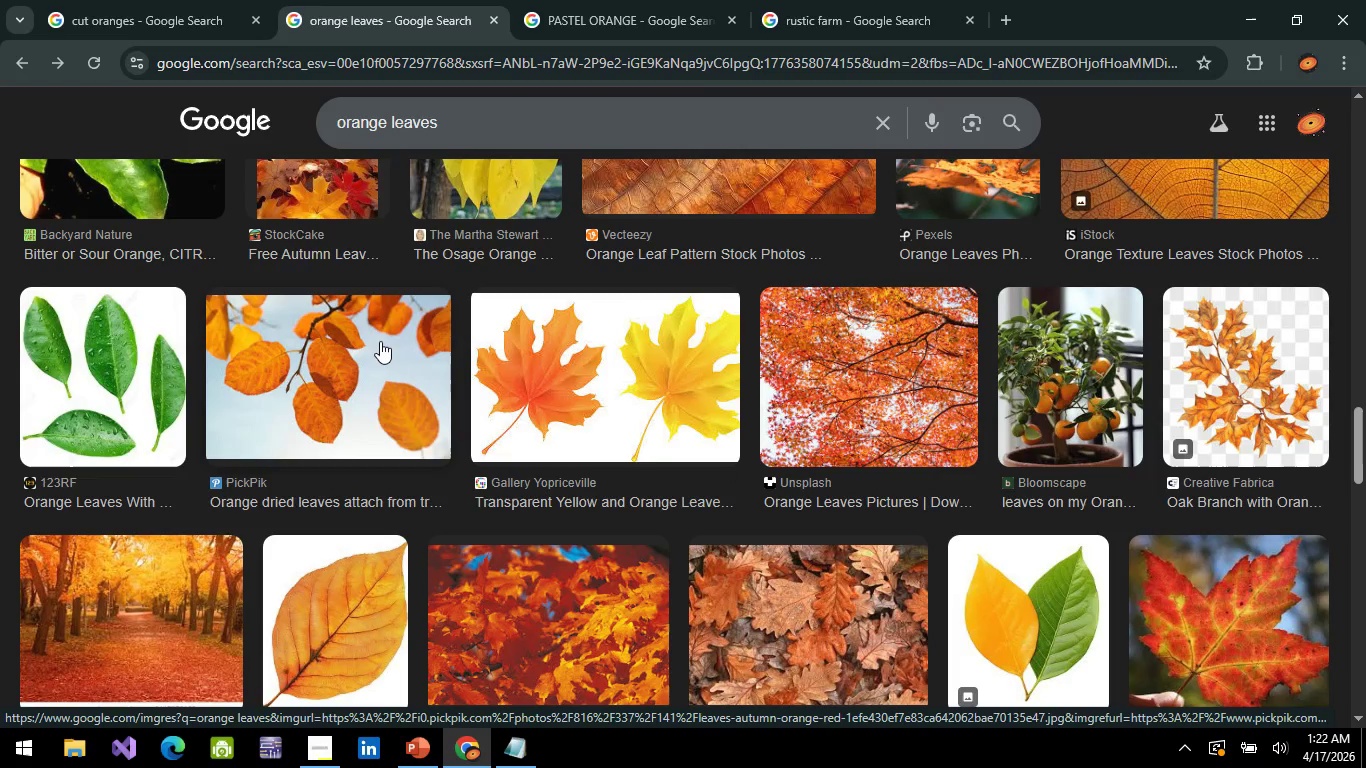 
wait(16.31)
 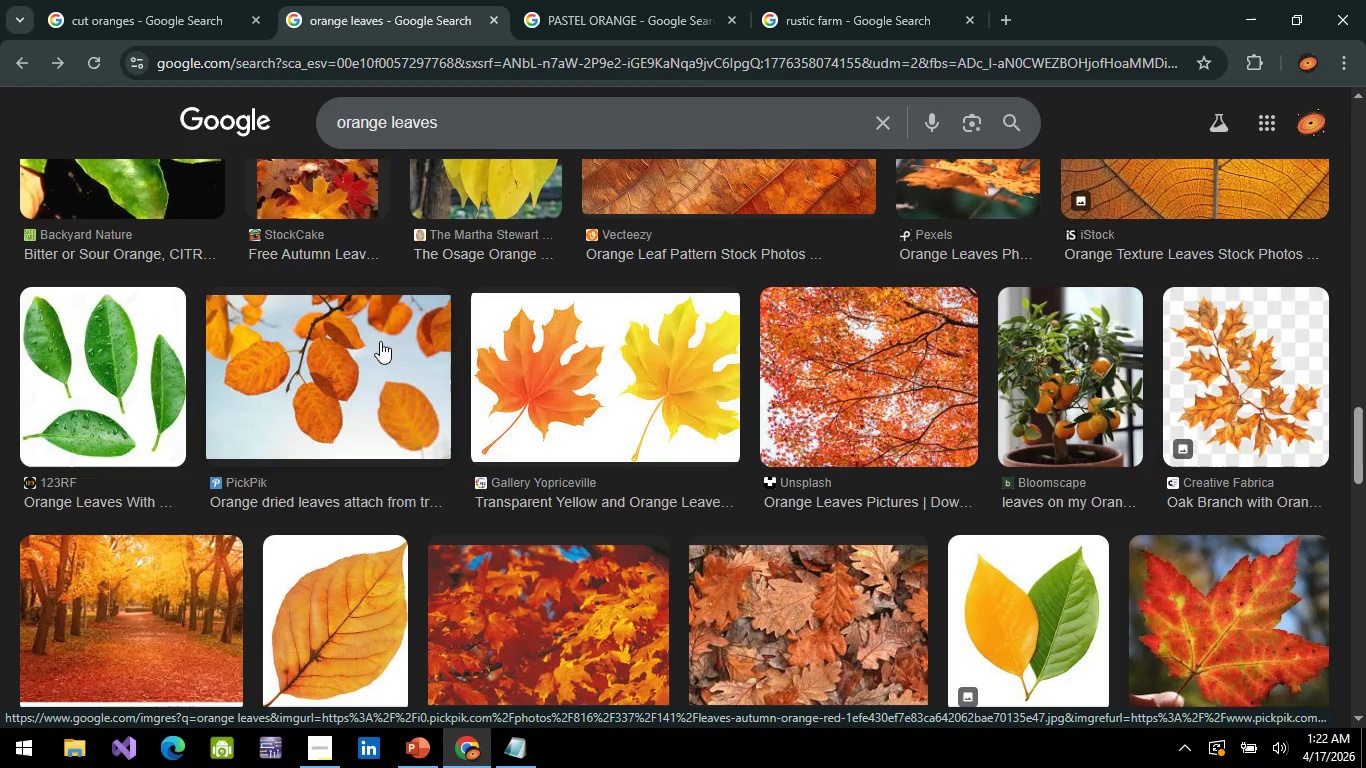 
scroll: coordinate [380, 341], scroll_direction: down, amount: 5.0
 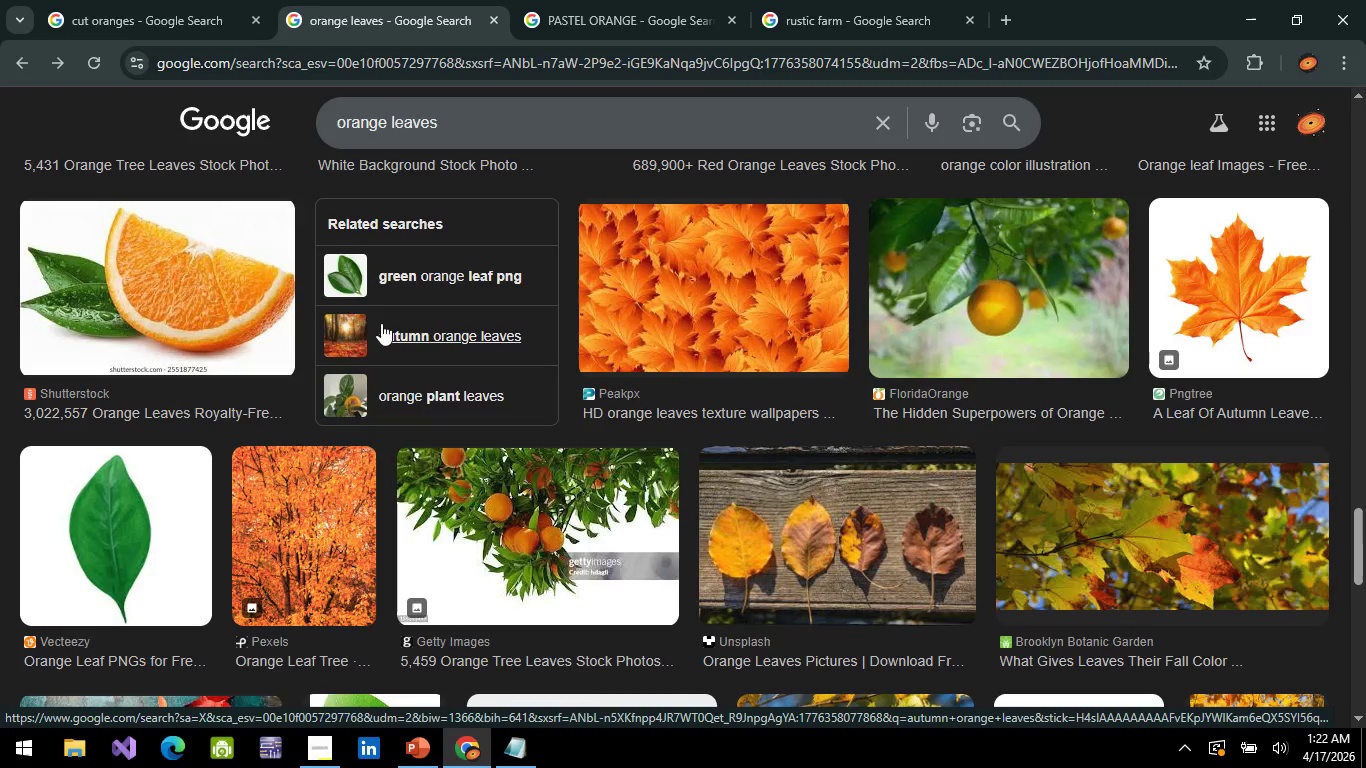 
wait(7.0)
 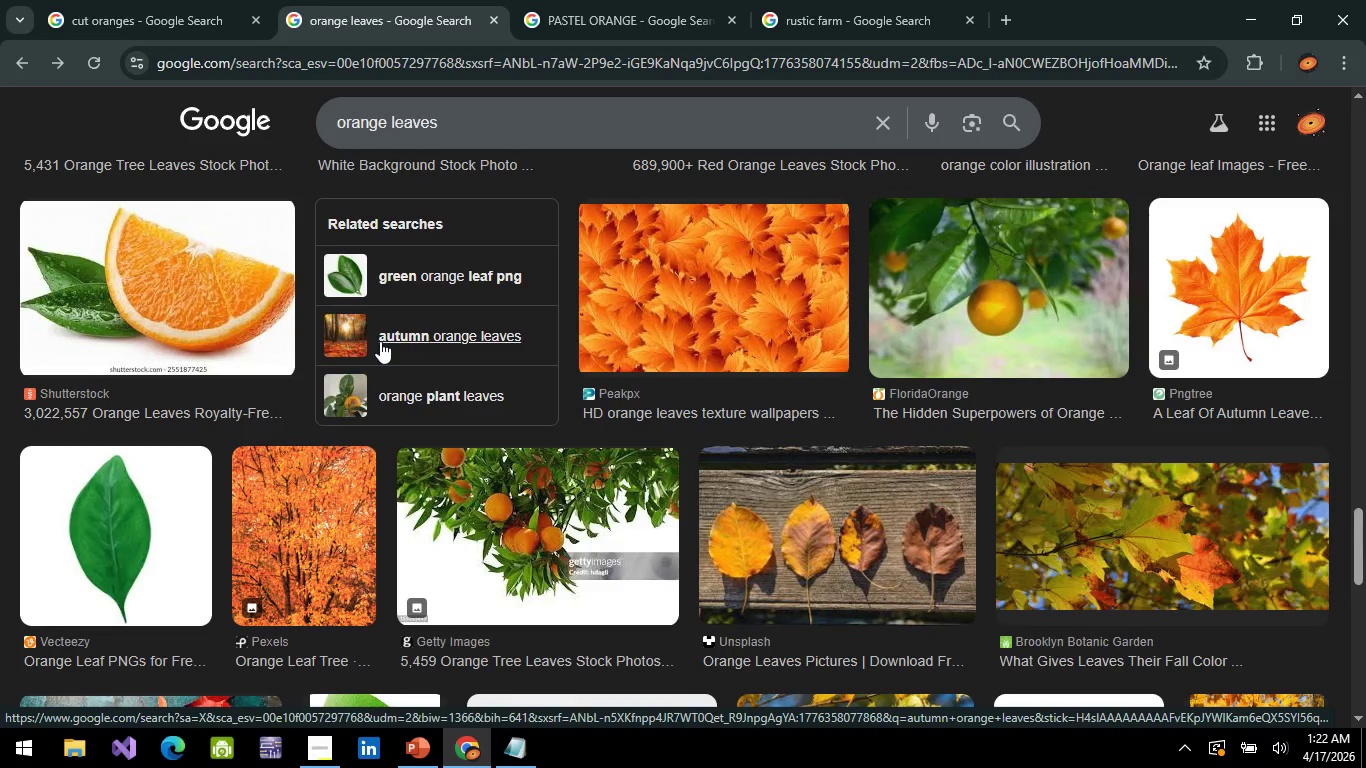 
scroll: coordinate [670, 460], scroll_direction: down, amount: 6.0
 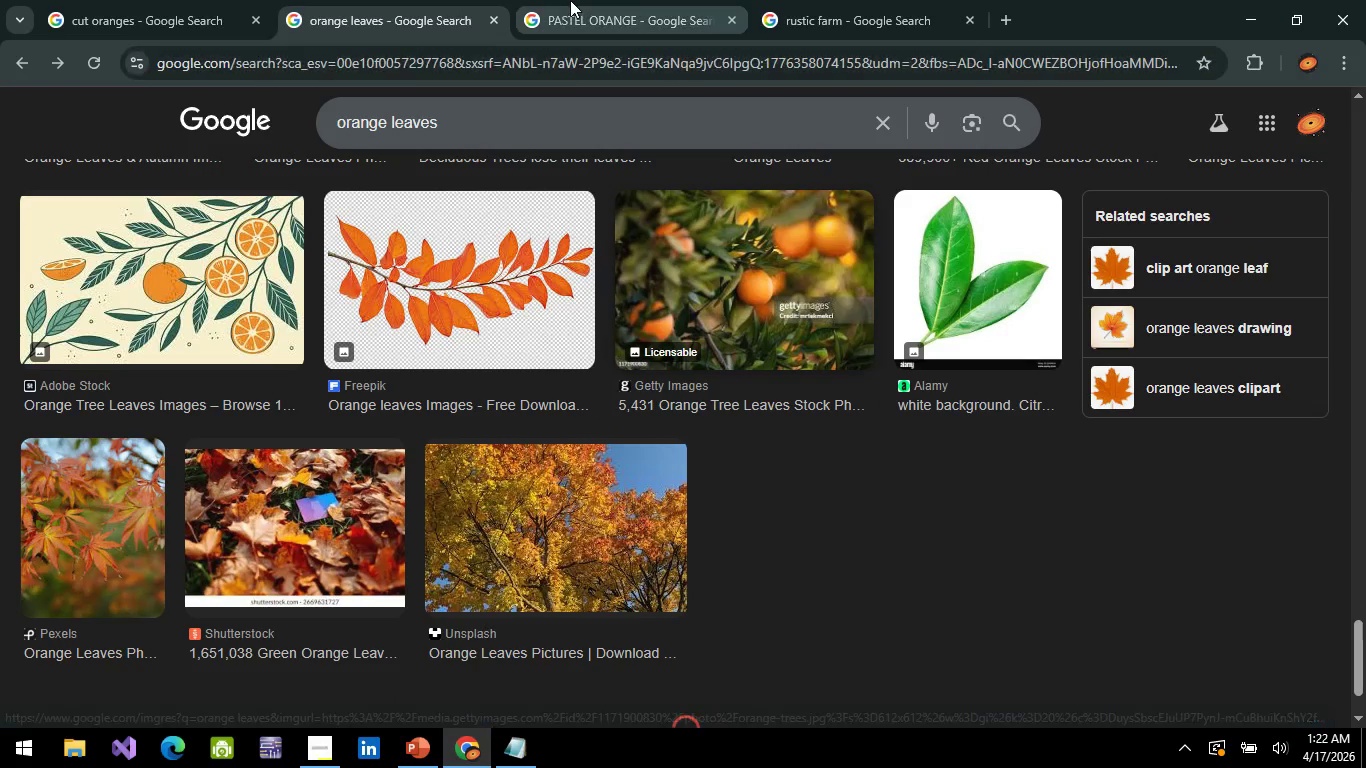 
left_click([570, 0])
 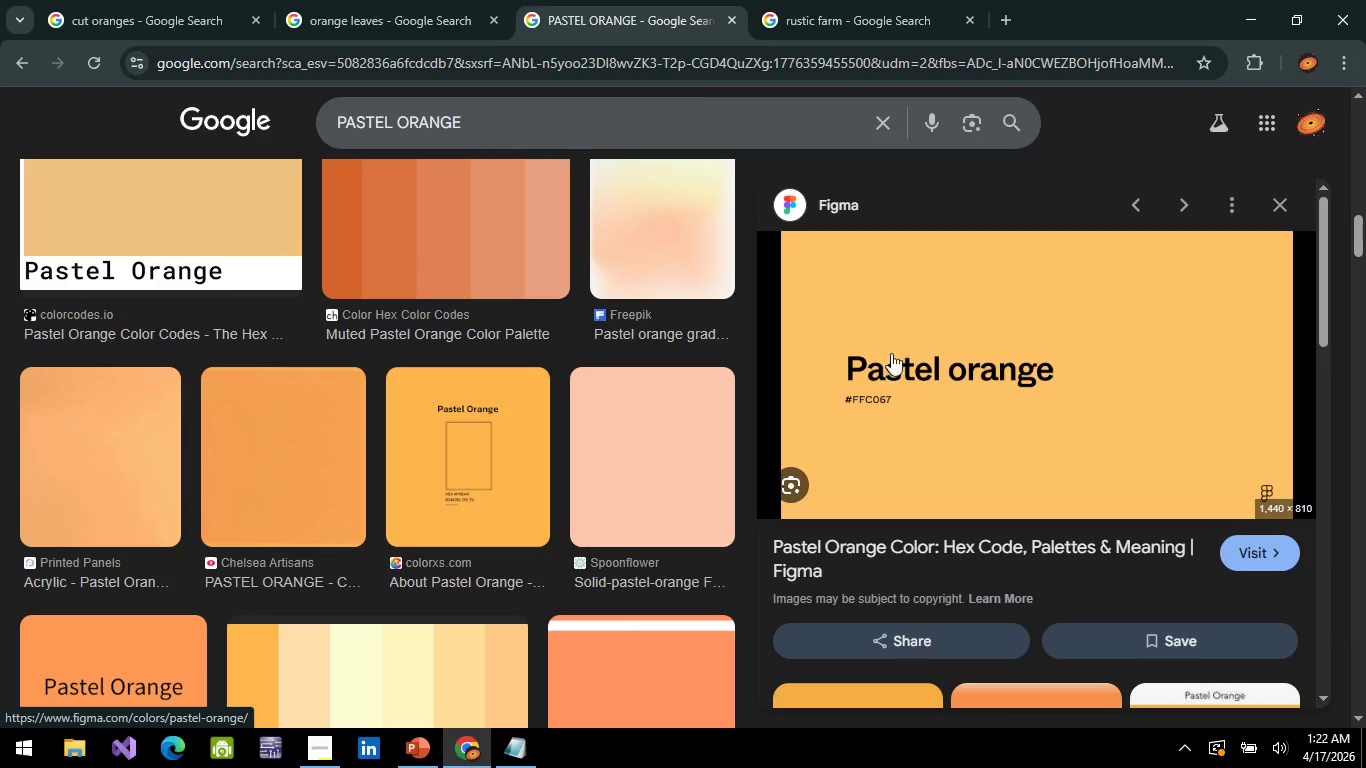 
scroll: coordinate [421, 323], scroll_direction: up, amount: 6.0
 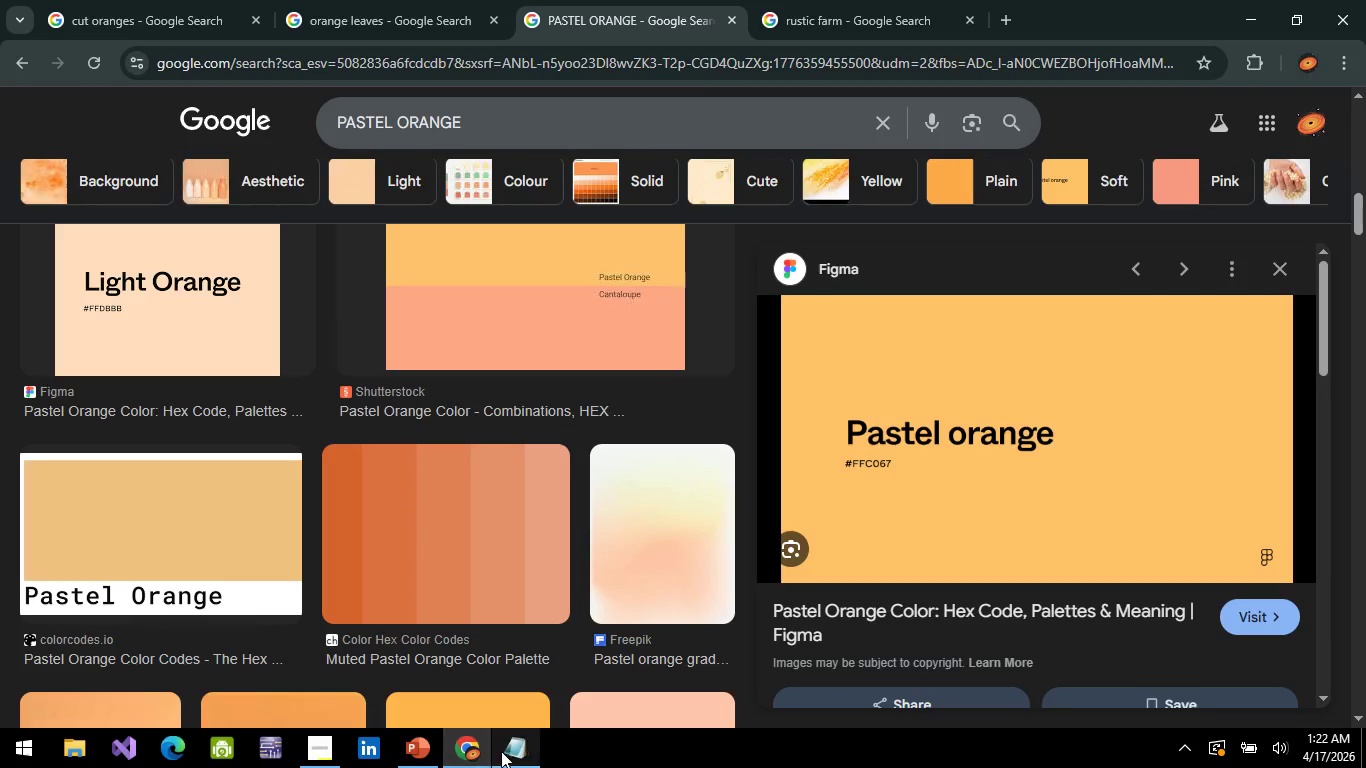 
left_click([503, 750])
 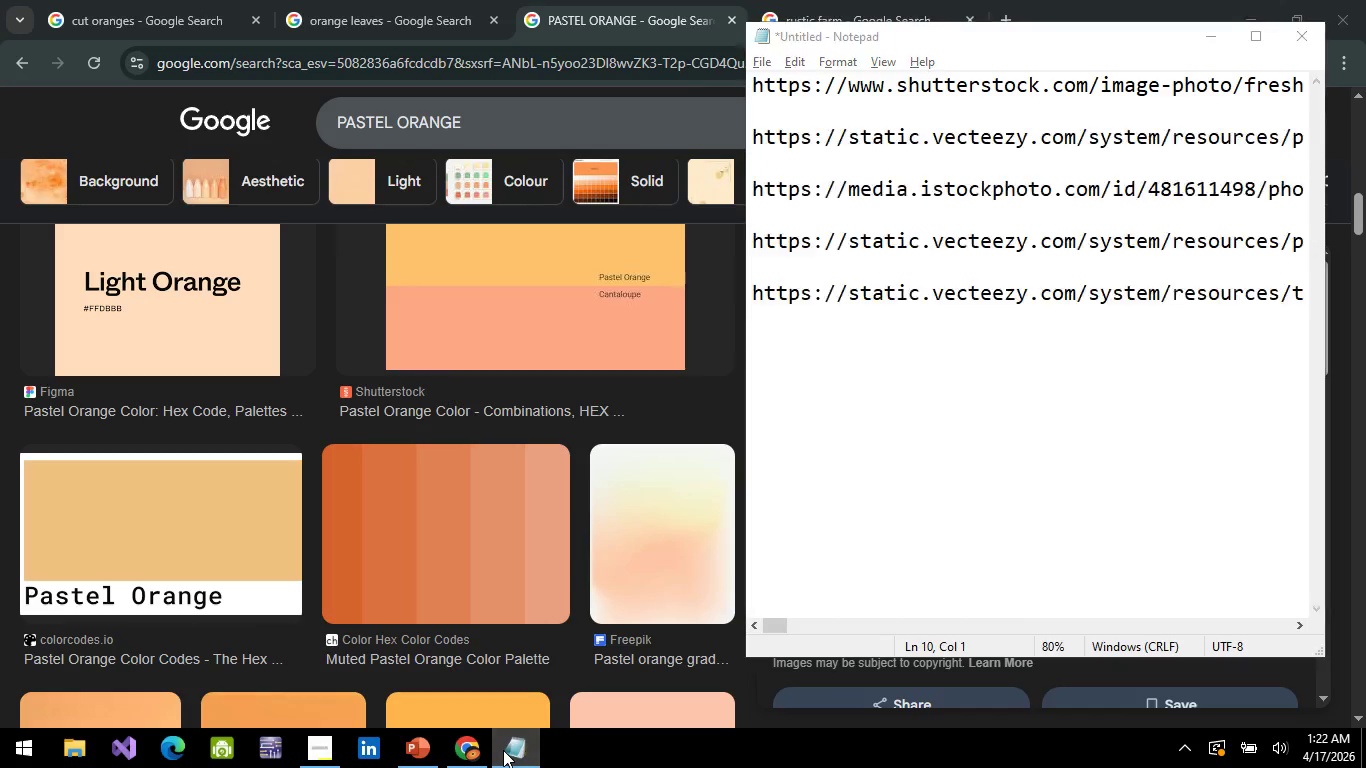 
left_click([503, 750])
 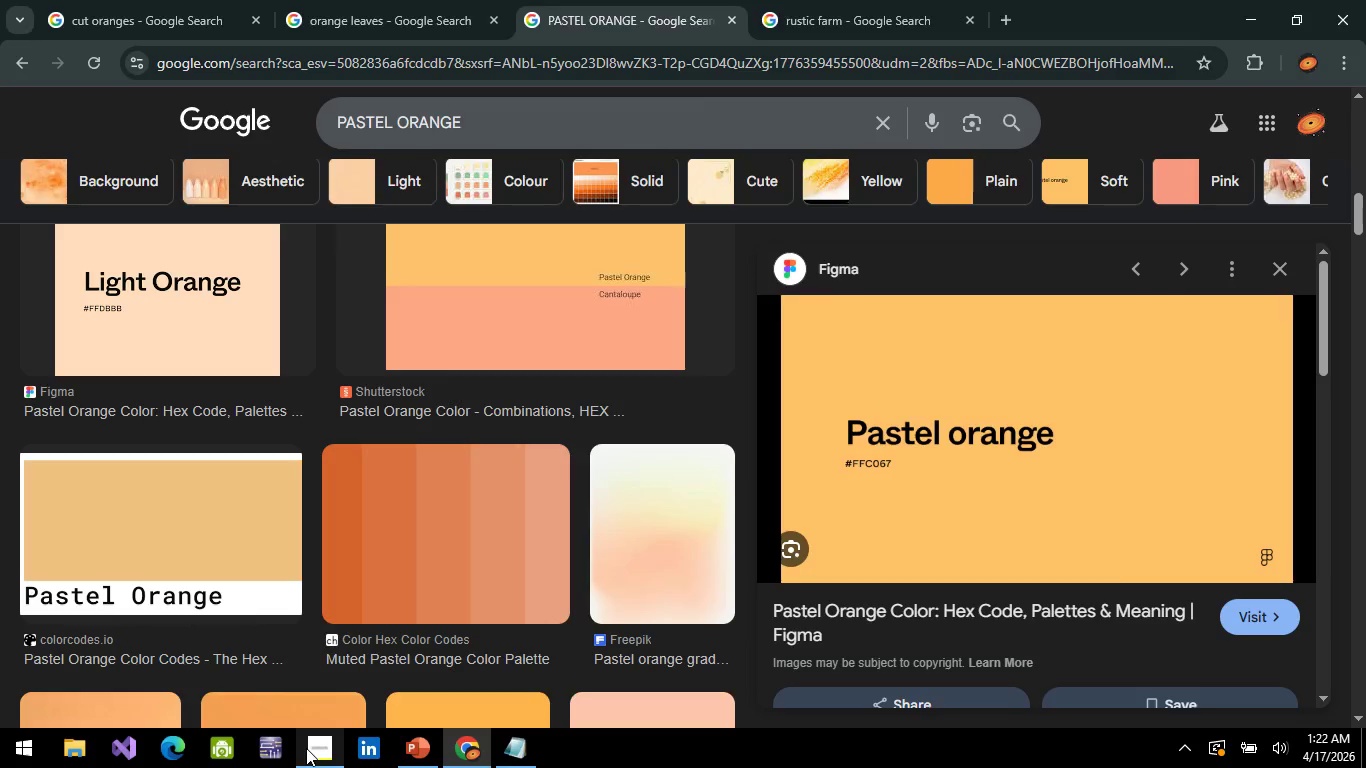 
left_click([306, 748])